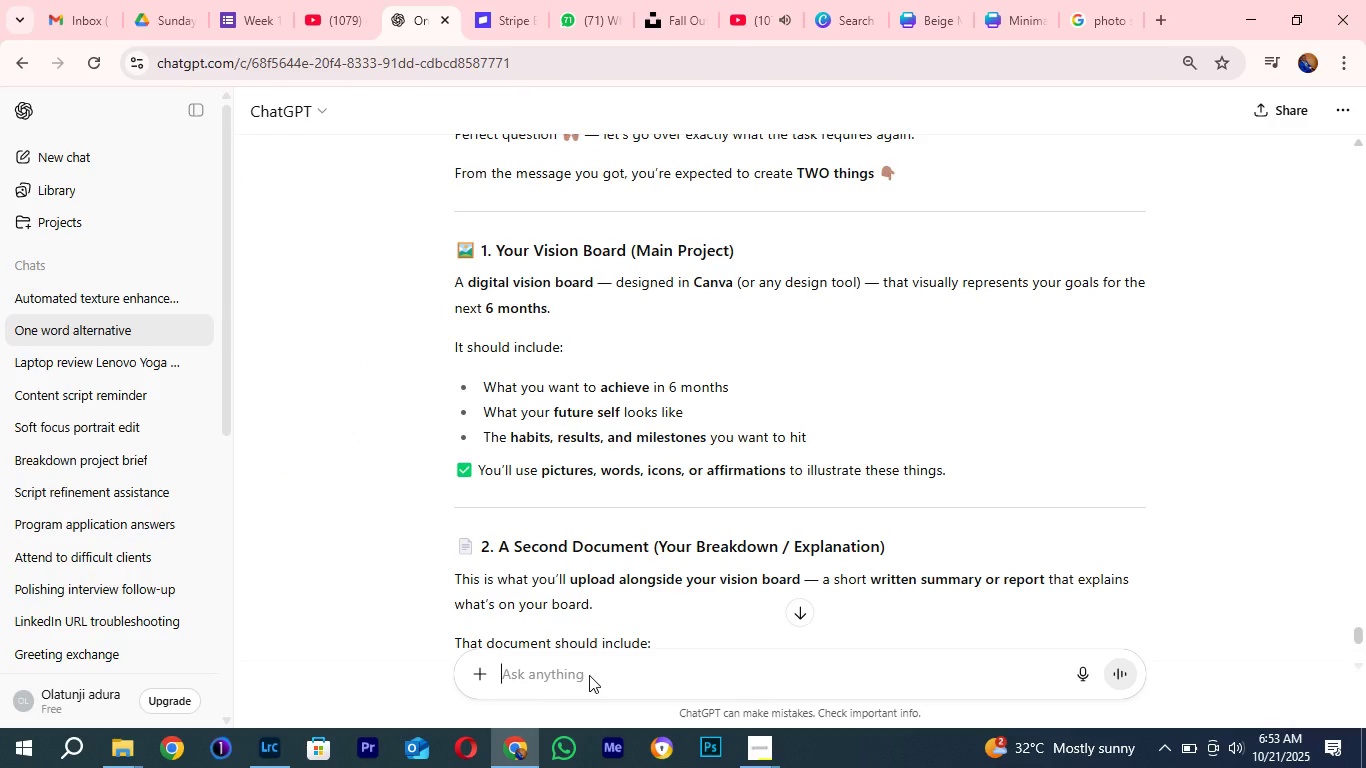 
type(Is this text correct like this )
 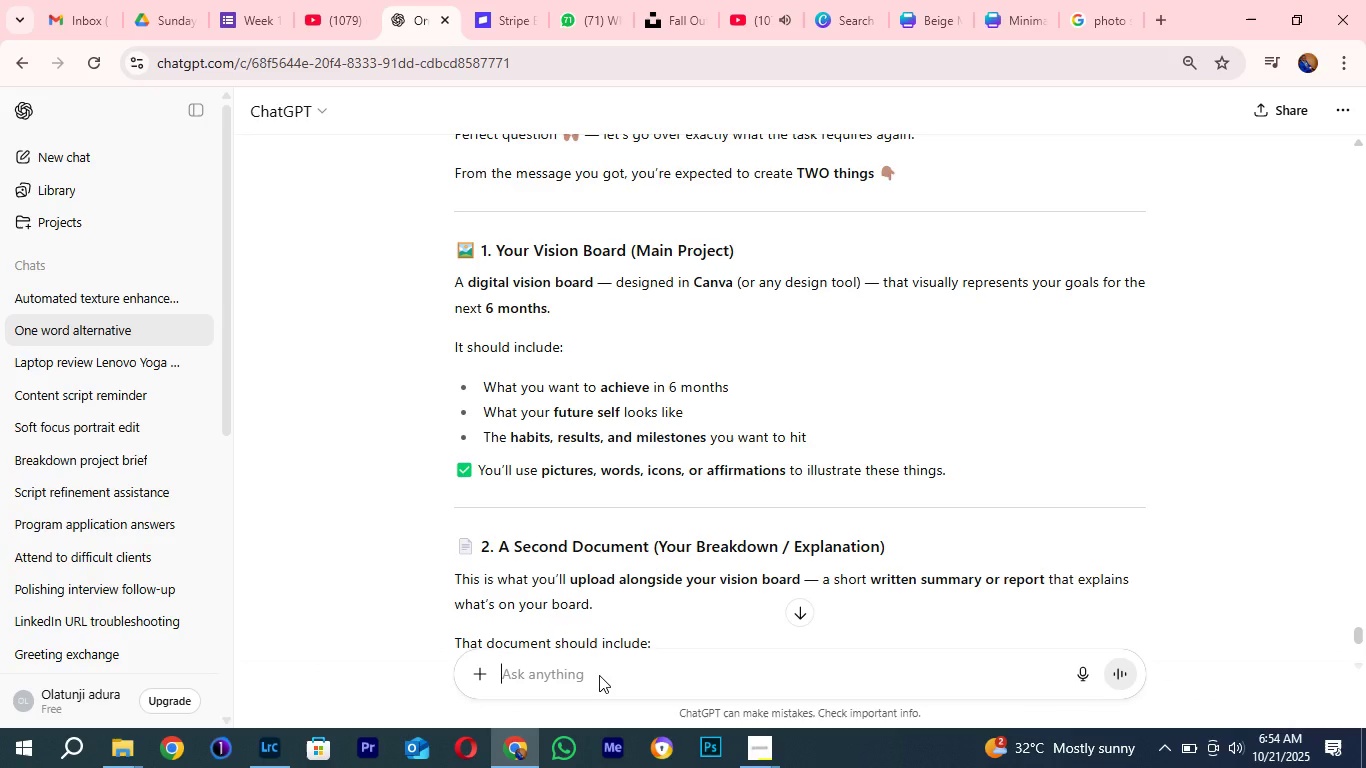 
key(Control+ControlLeft)
 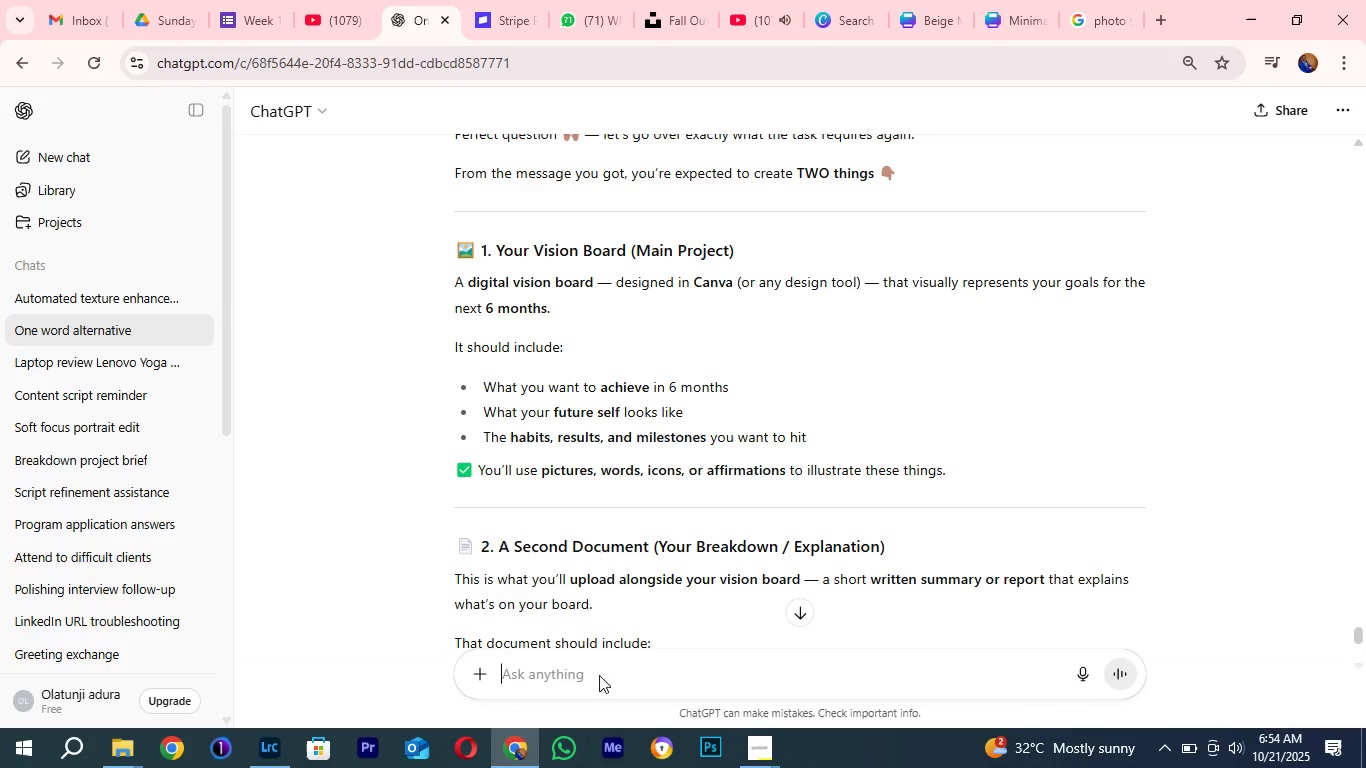 
key(Control+V)
 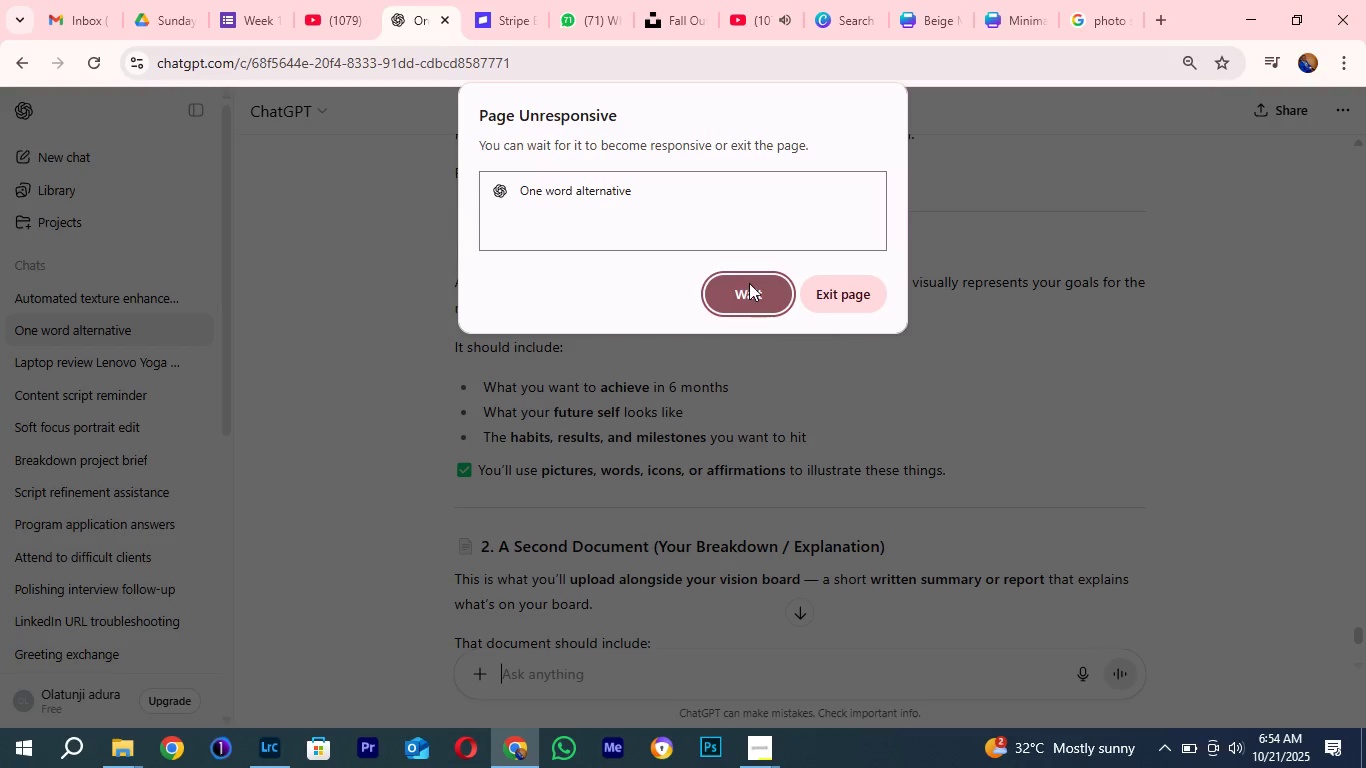 
left_click([749, 281])
 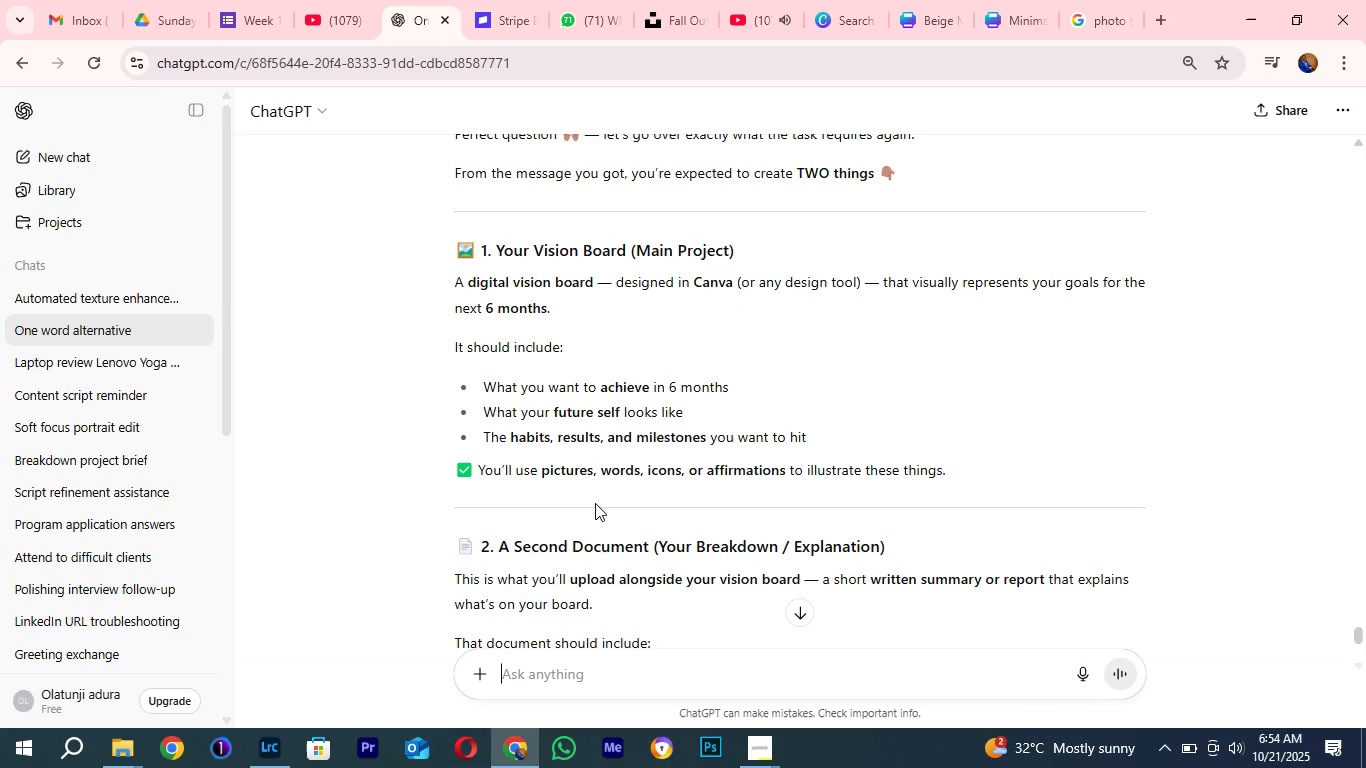 
scroll: coordinate [601, 485], scroll_direction: down, amount: 16.0
 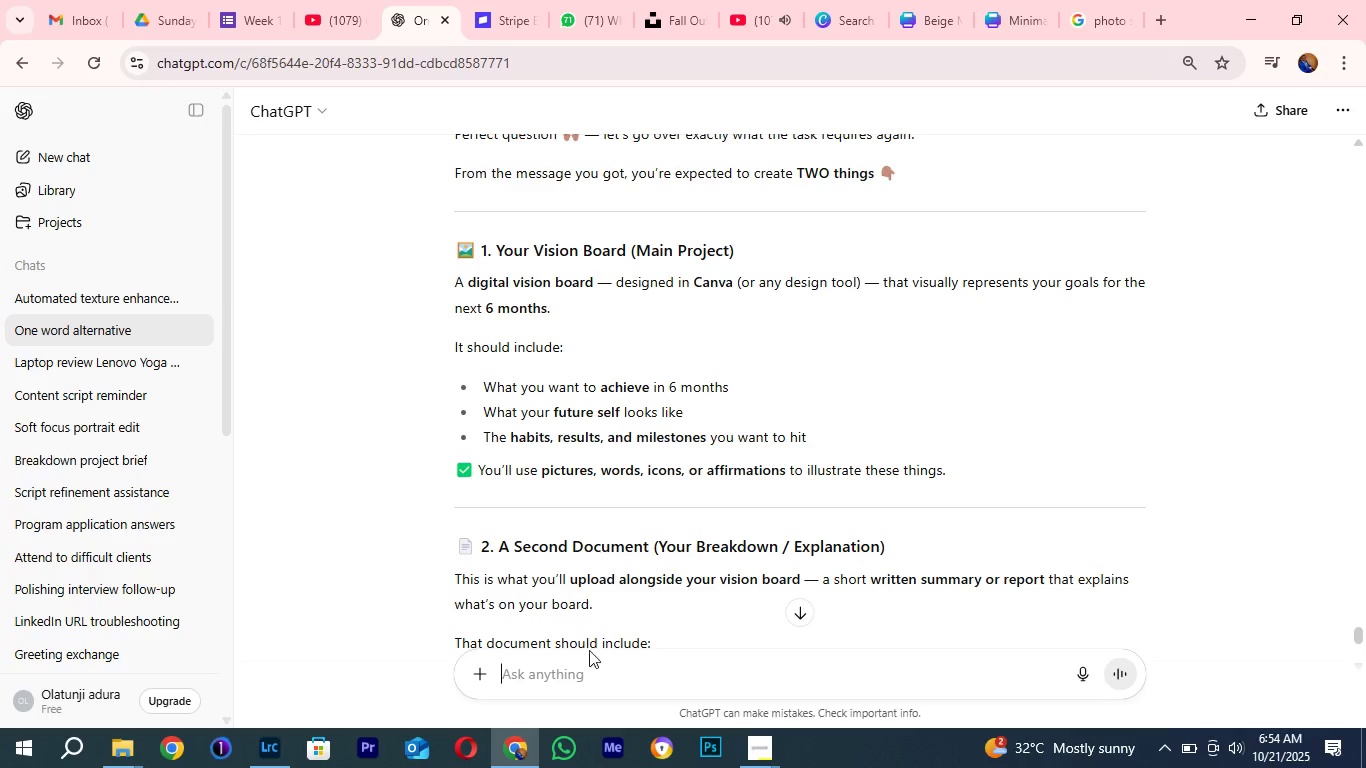 
left_click([559, 675])
 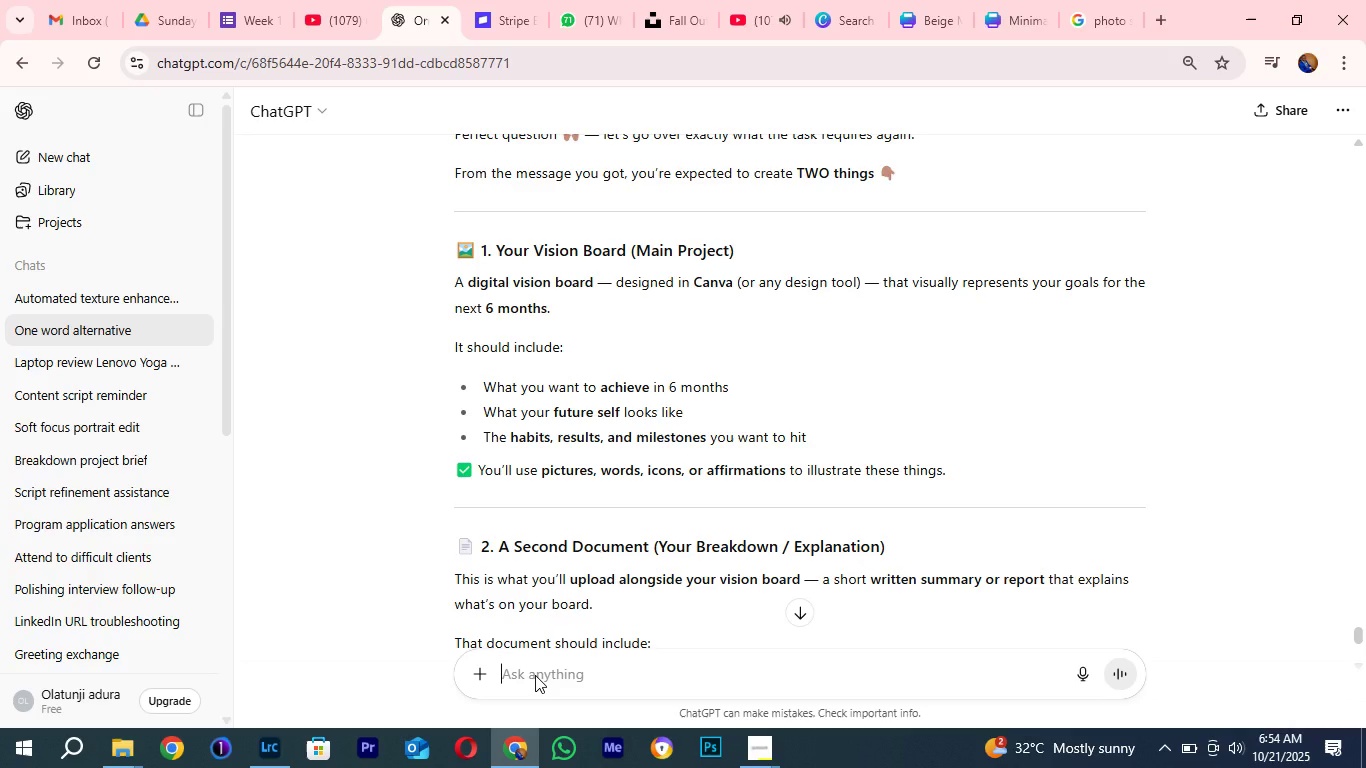 
left_click([533, 675])
 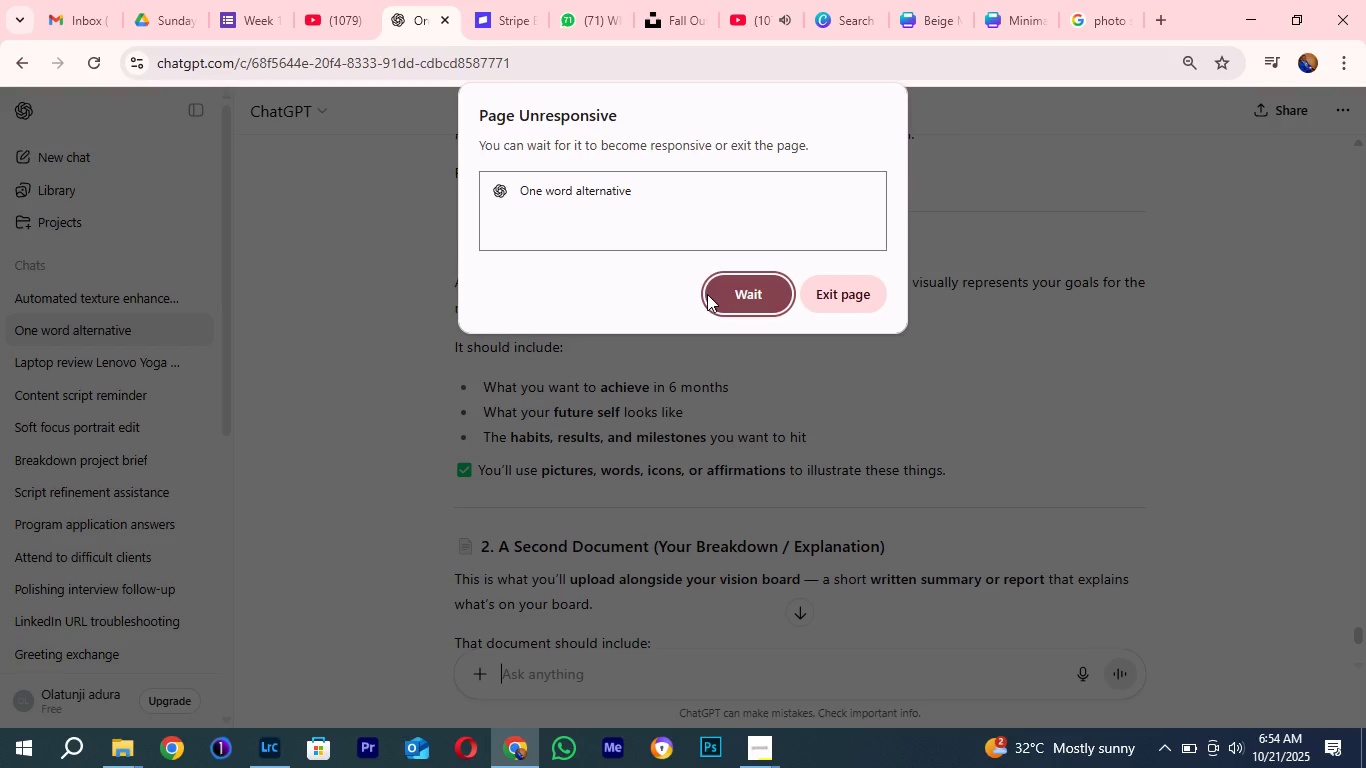 
left_click([734, 289])
 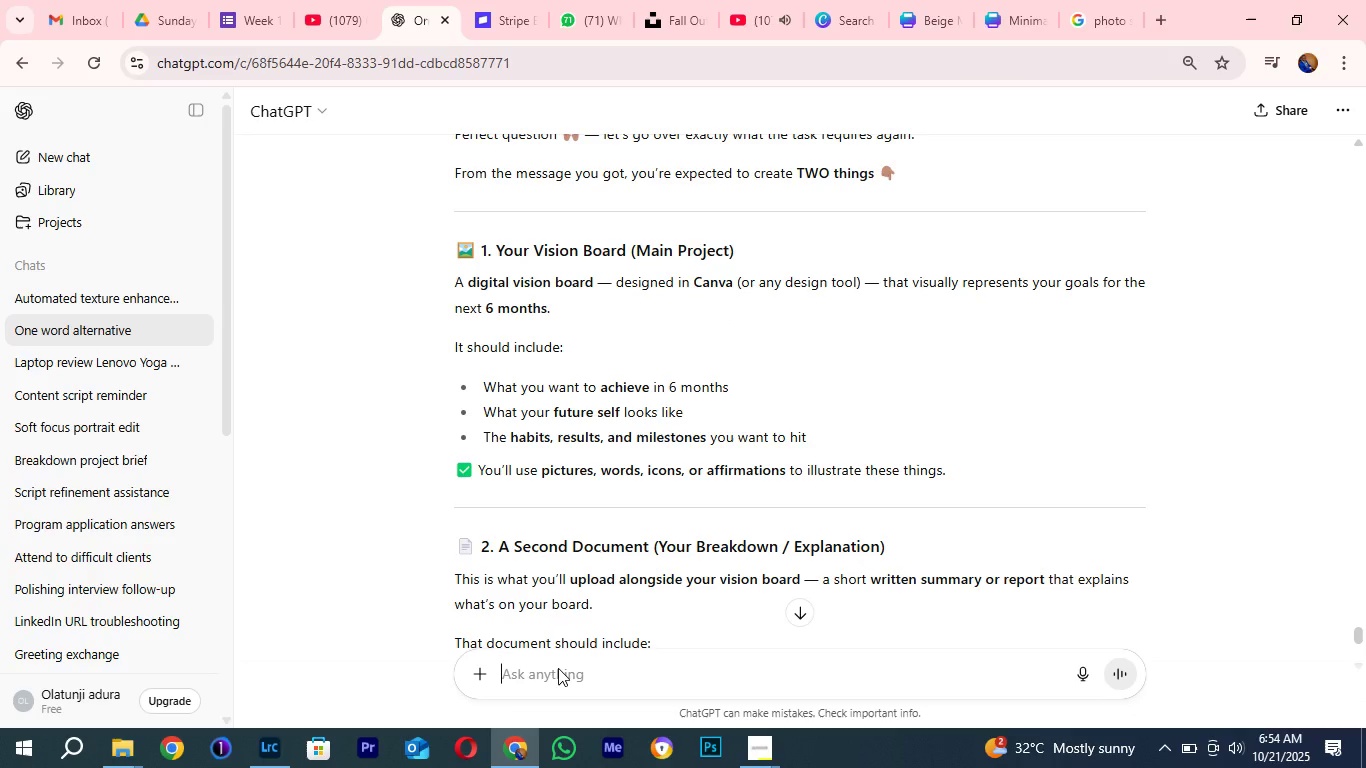 
wait(7.56)
 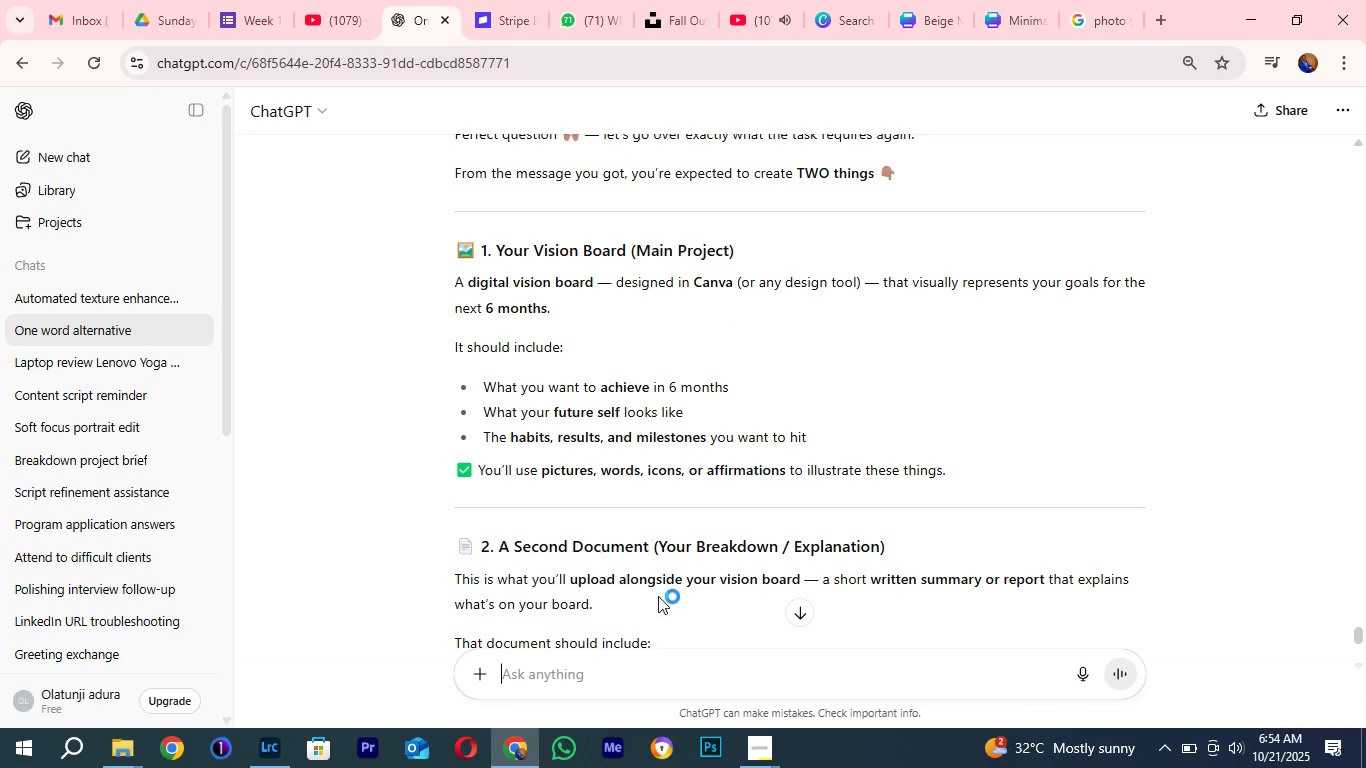 
double_click([548, 676])
 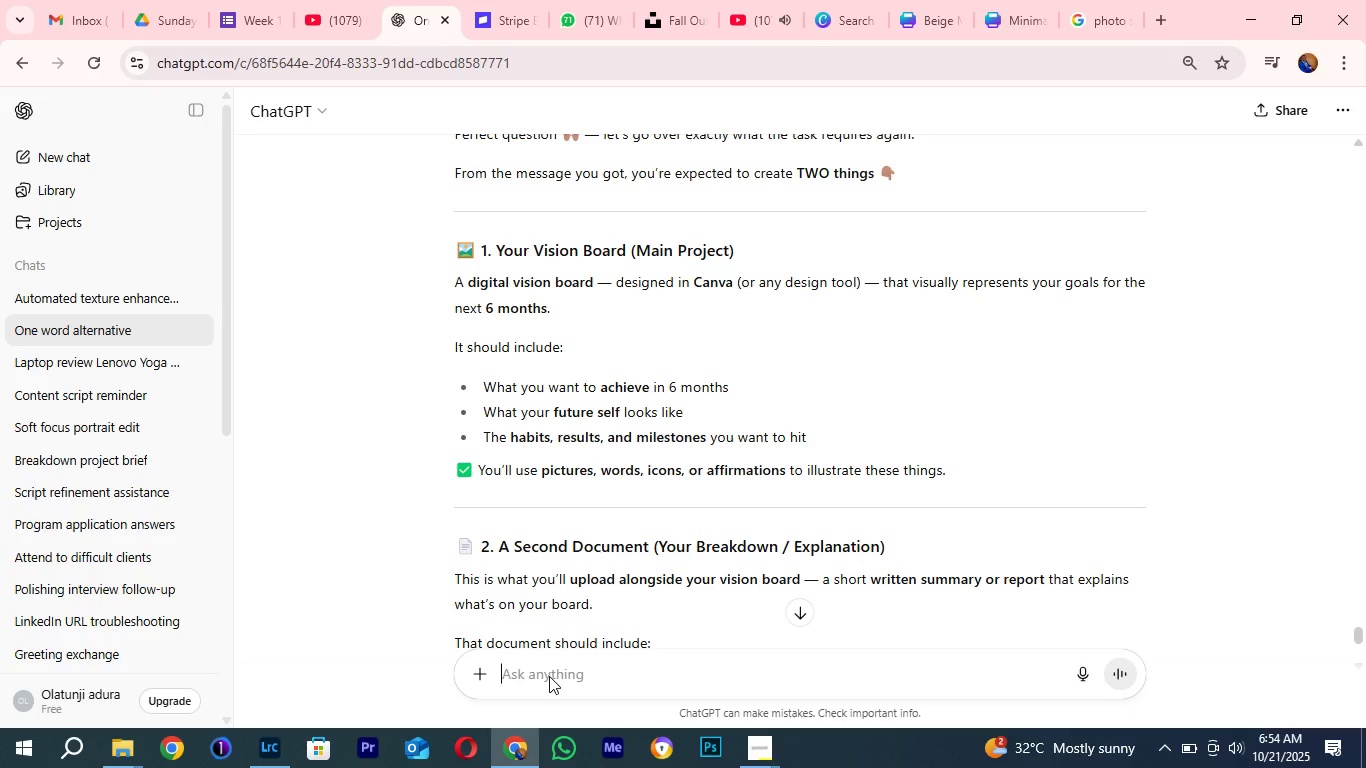 
hold_key(key=ControlLeft, duration=0.52)
 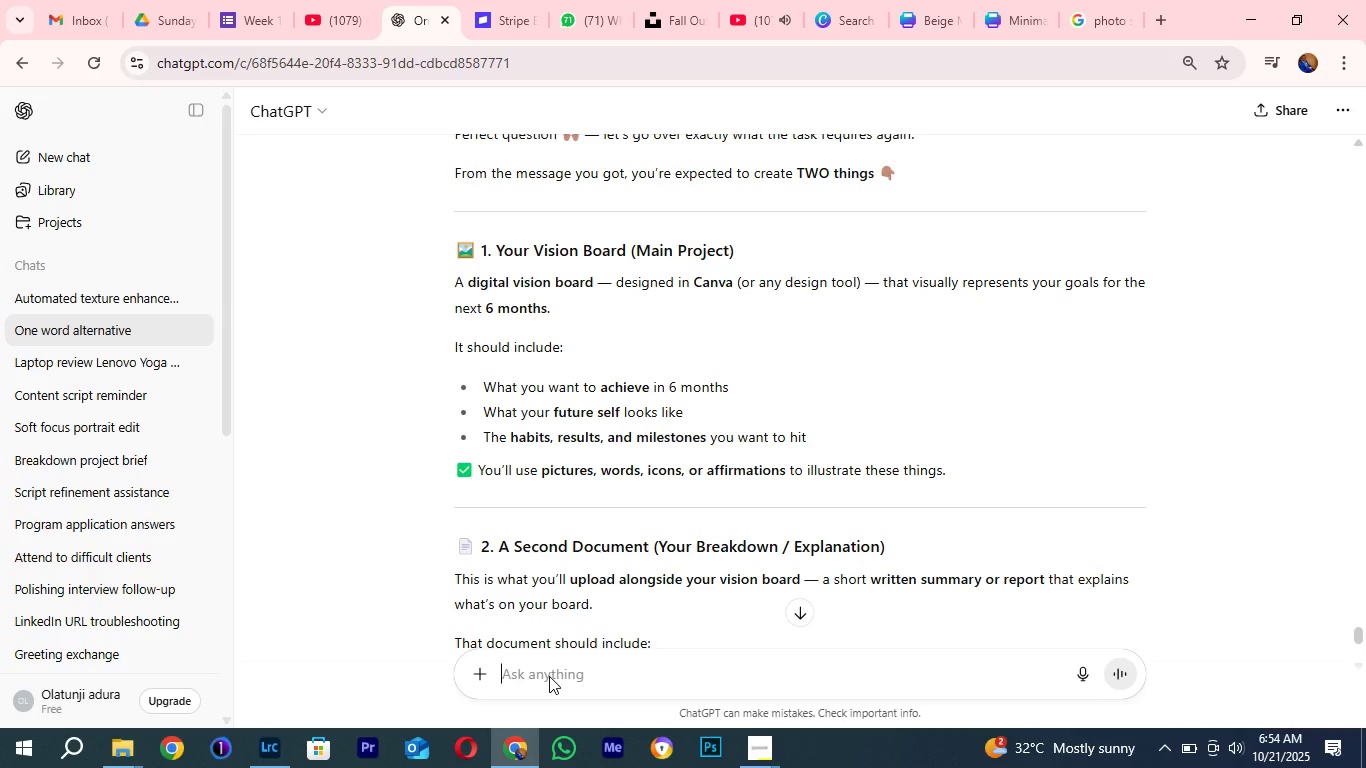 
key(Control+V)
 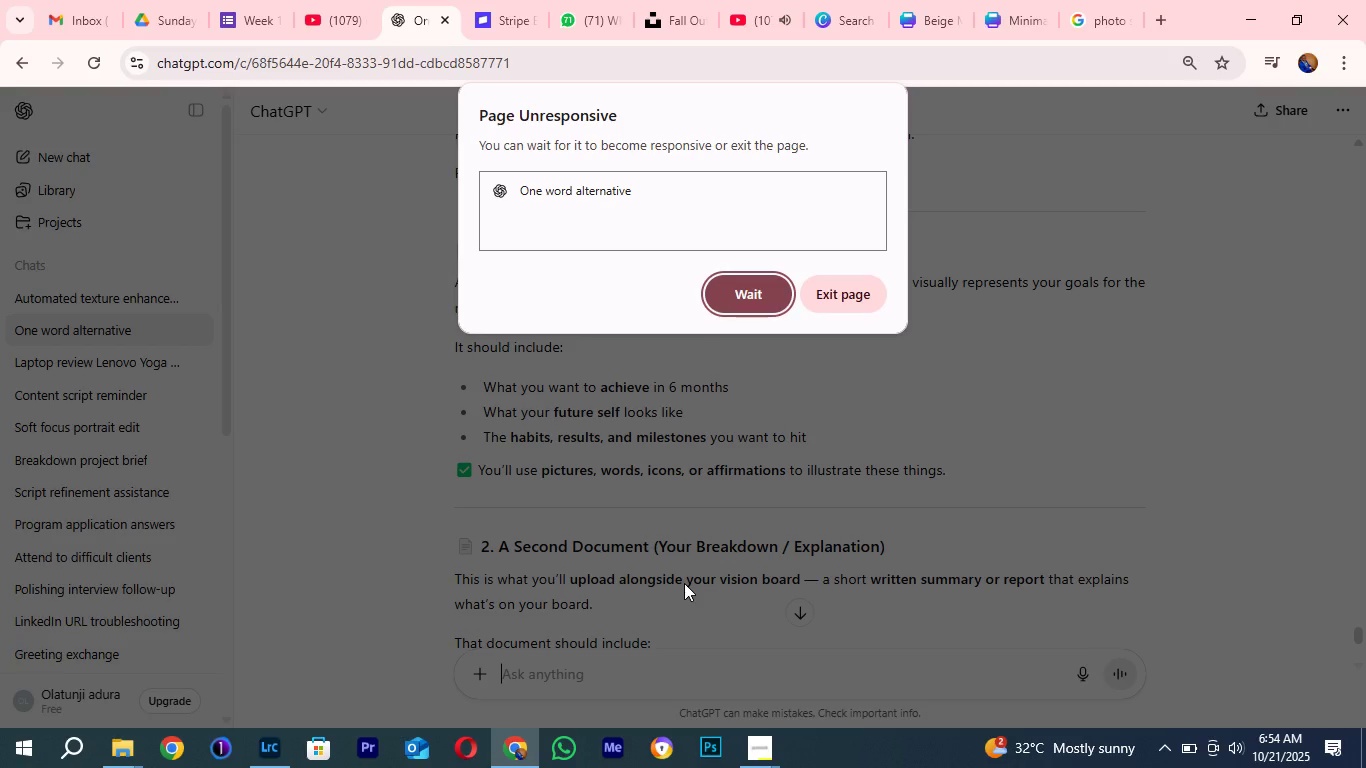 
wait(14.41)
 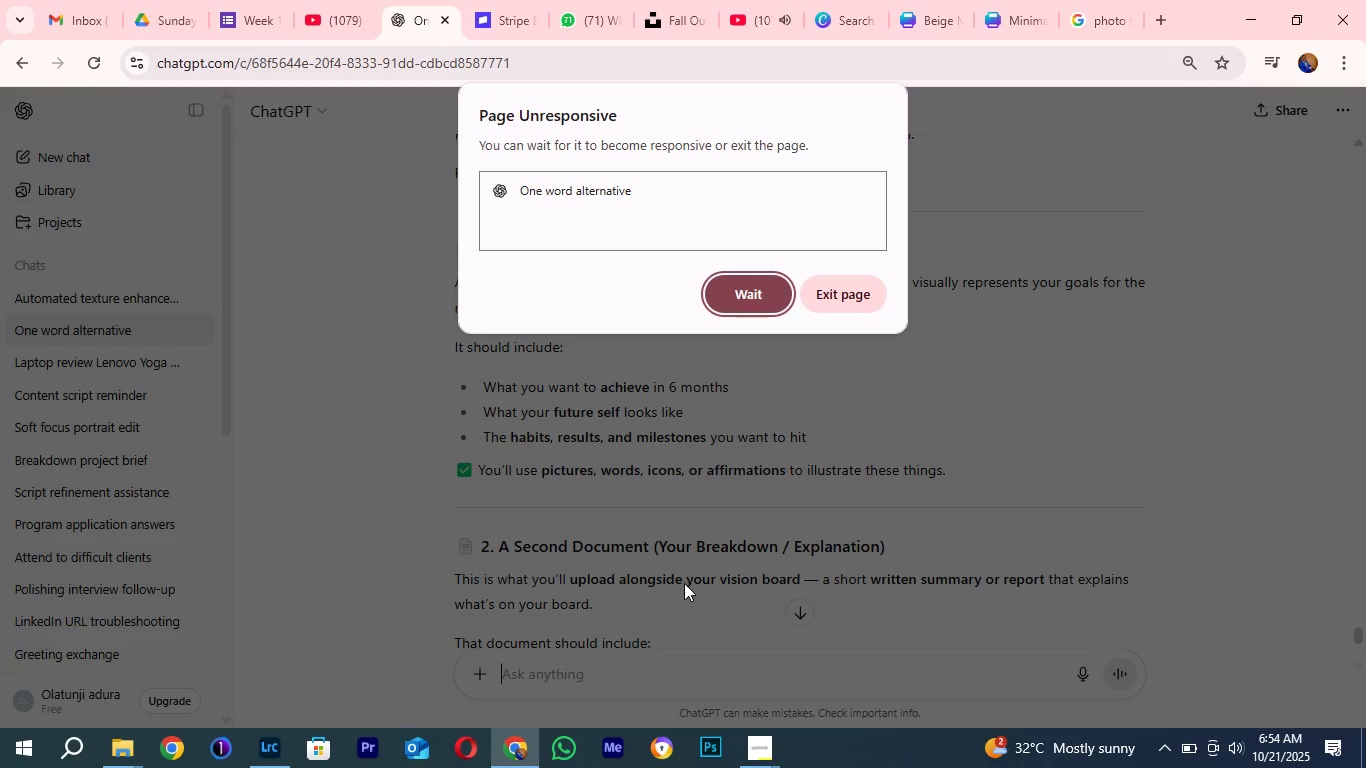 
left_click([752, 286])
 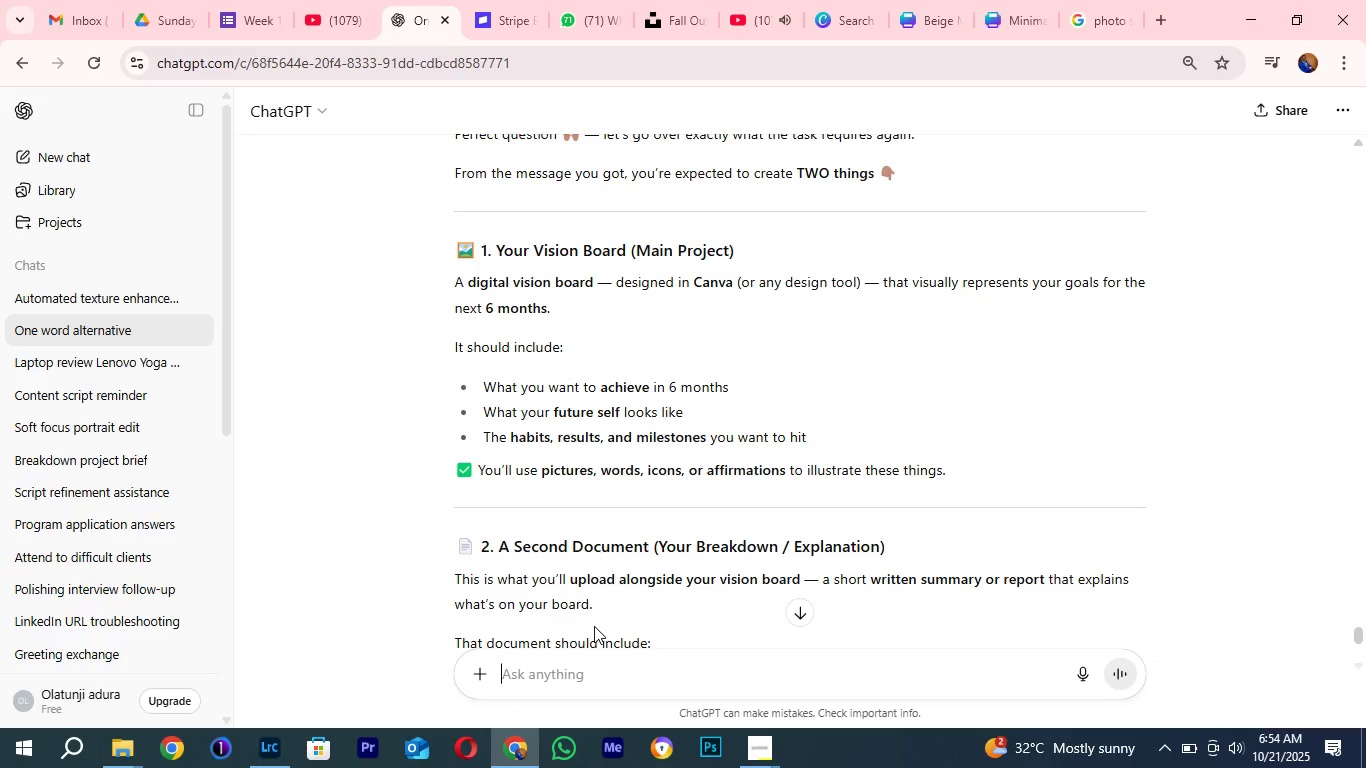 
wait(5.57)
 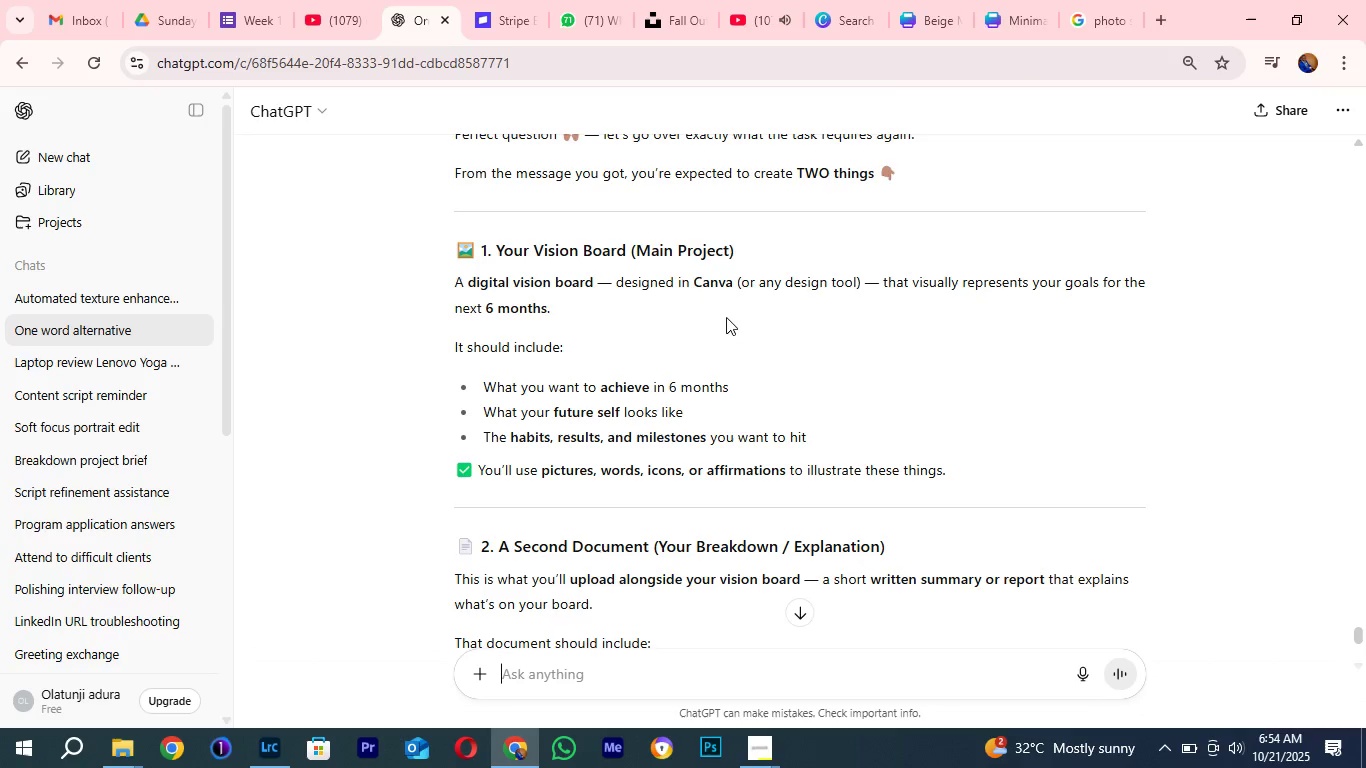 
scroll: coordinate [687, 463], scroll_direction: down, amount: 6.0
 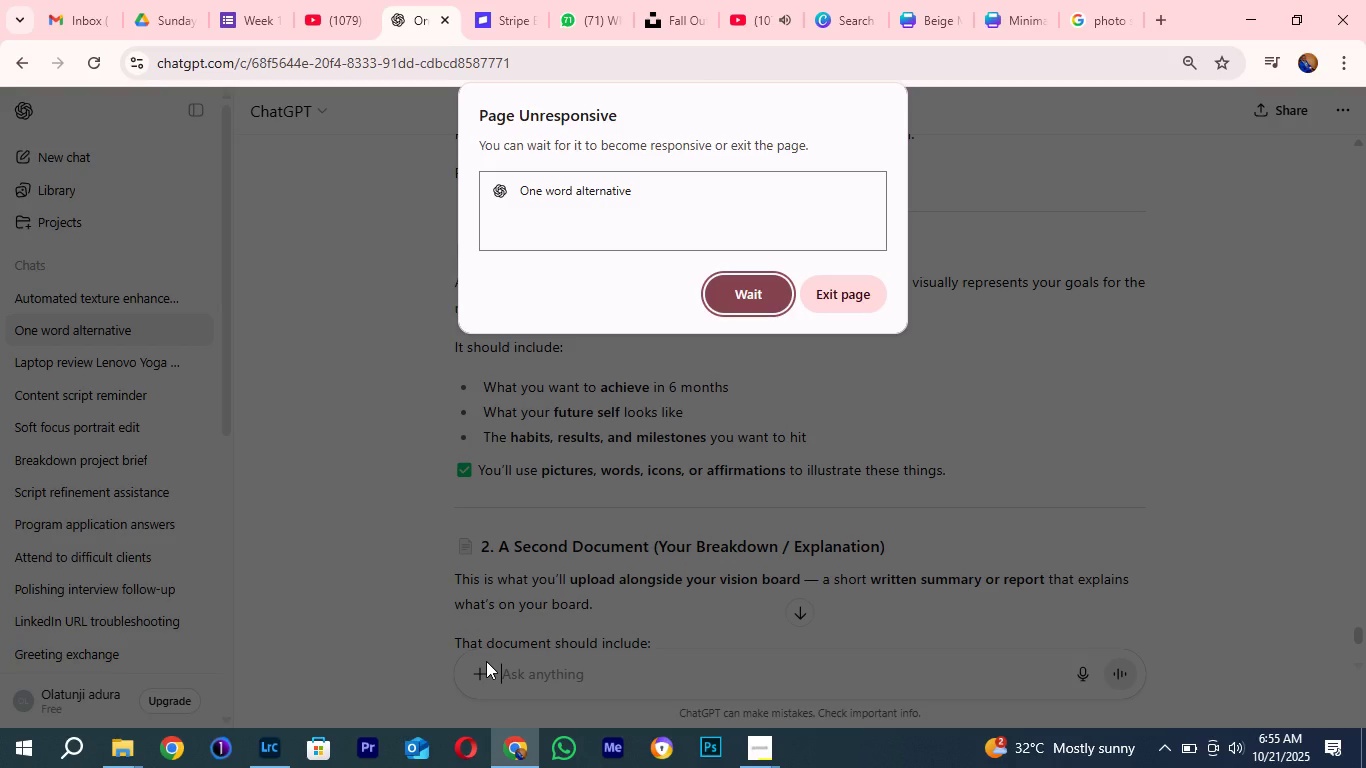 
wait(31.04)
 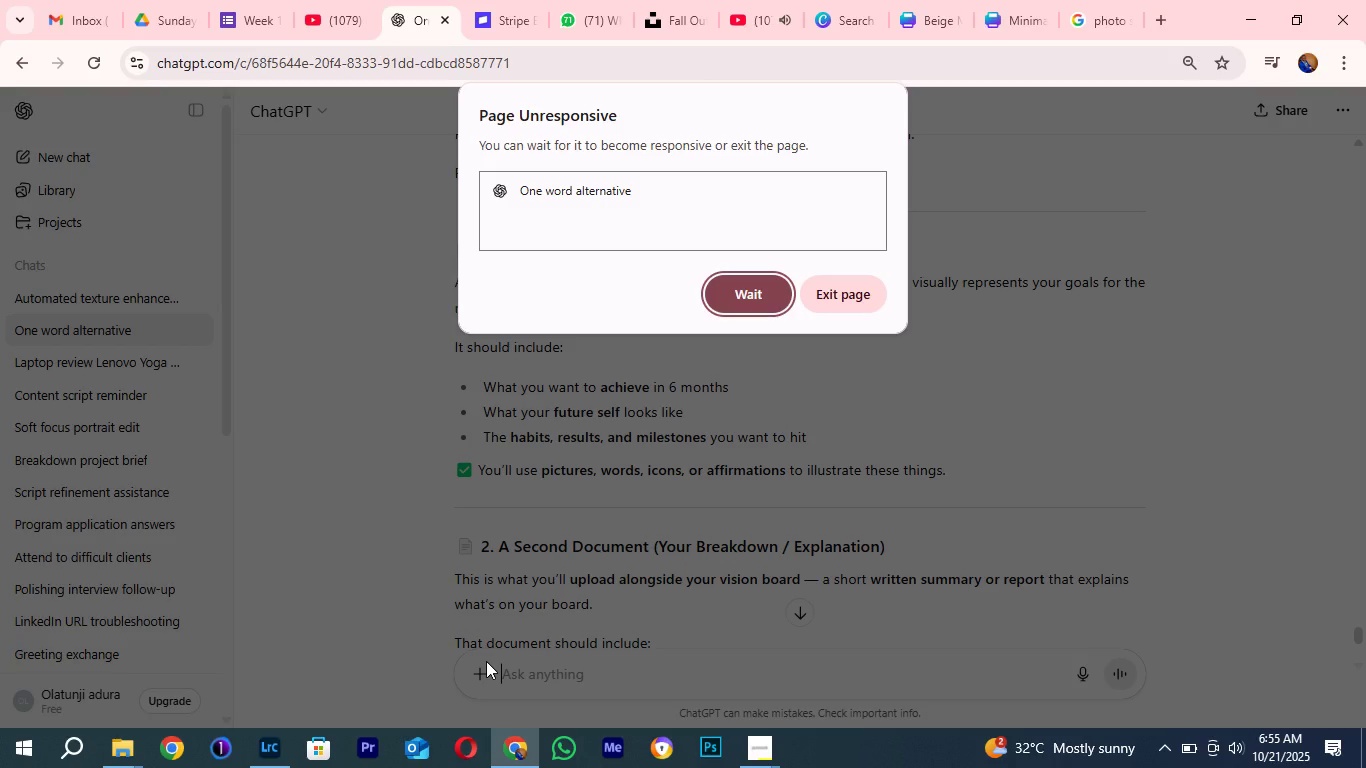 
left_click([739, 283])
 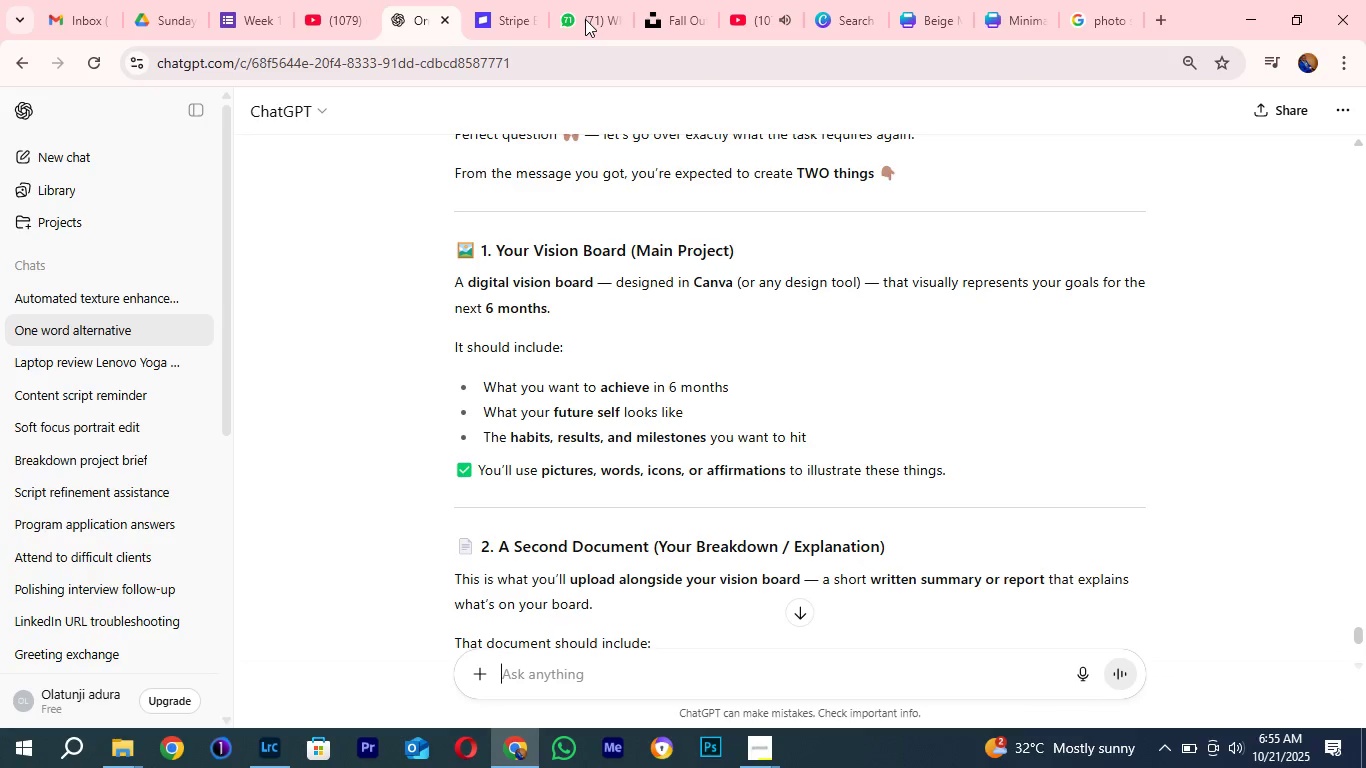 
left_click([585, 19])
 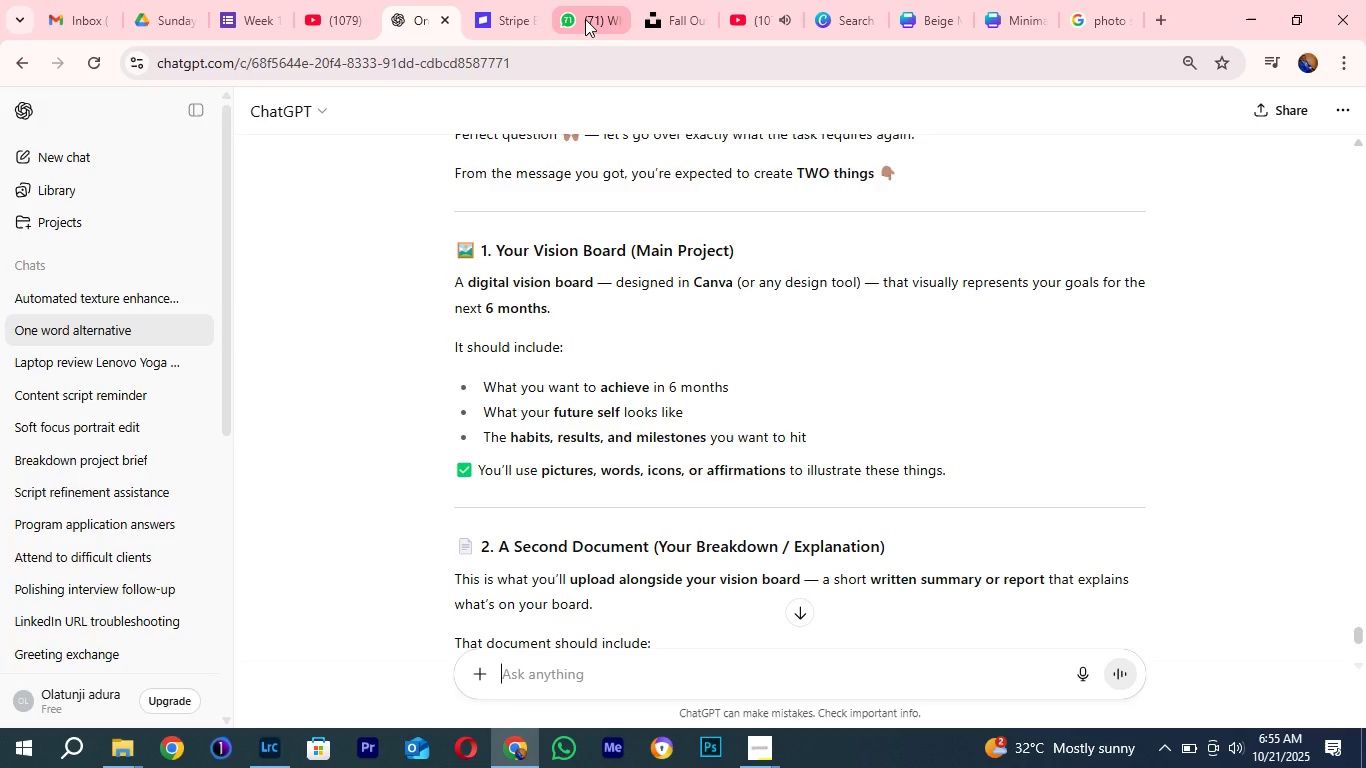 
wait(13.67)
 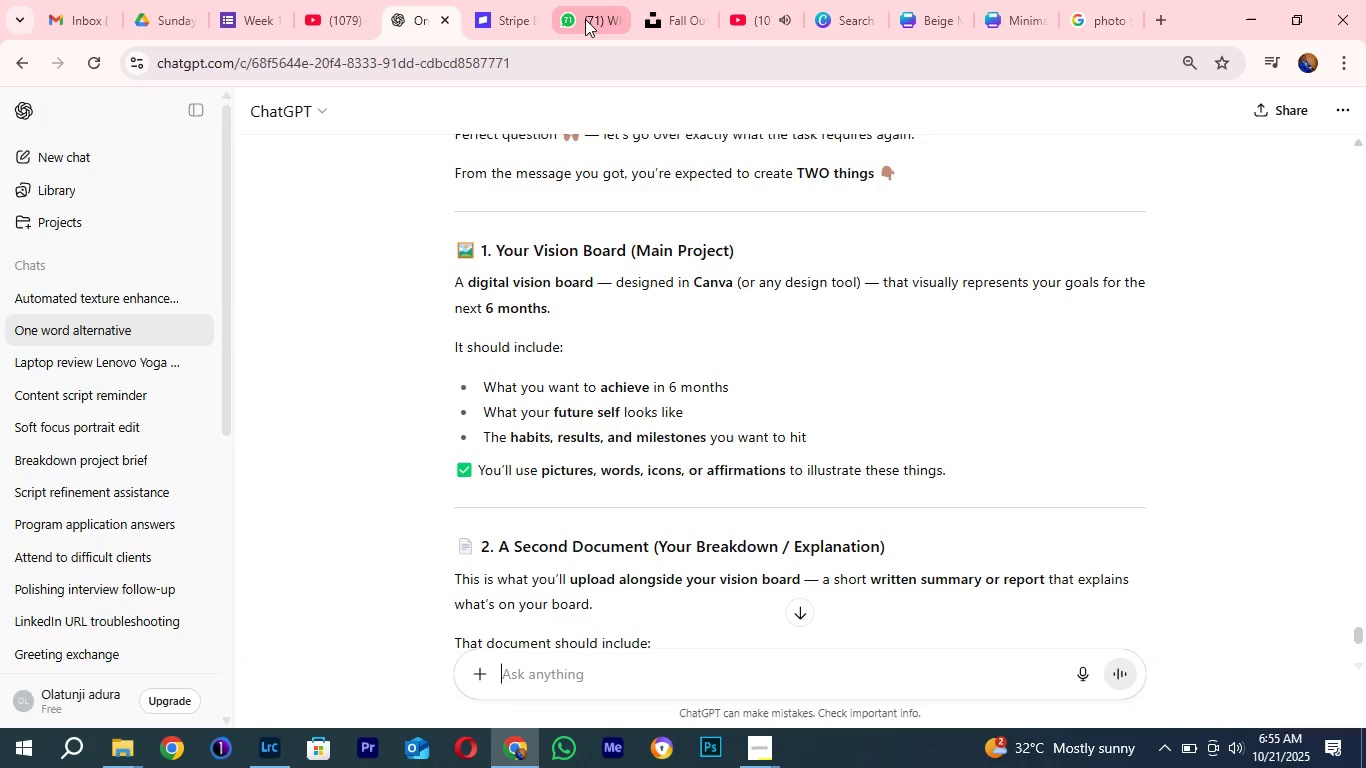 
left_click([596, 703])
 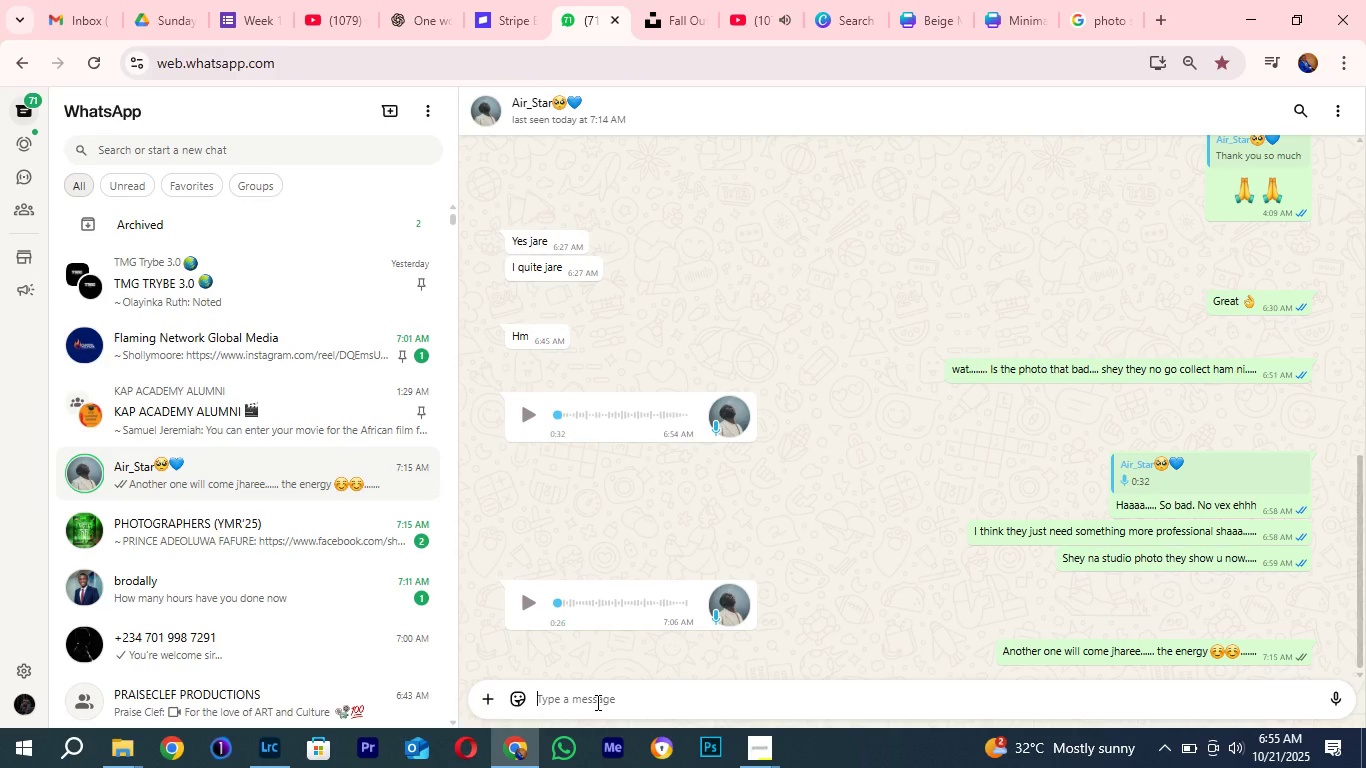 
key(Control+V)
 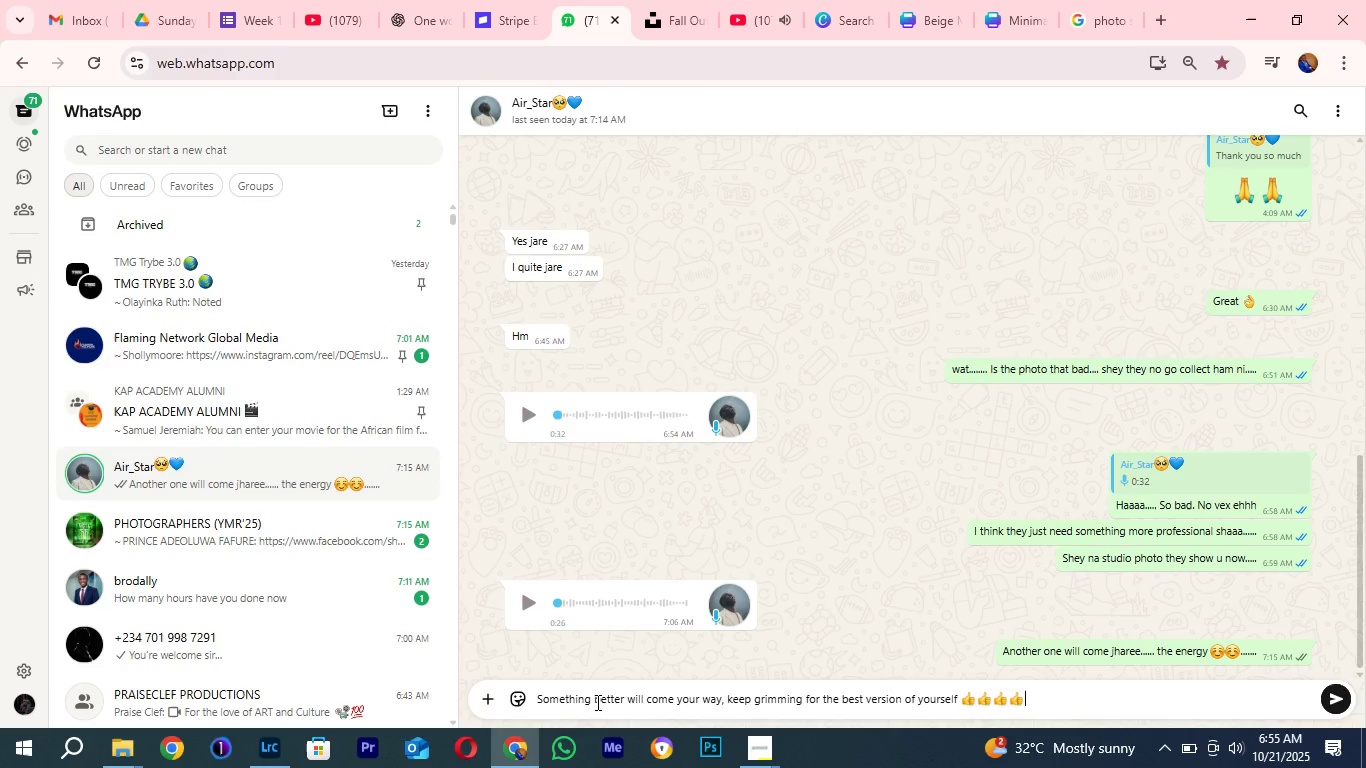 
wait(8.02)
 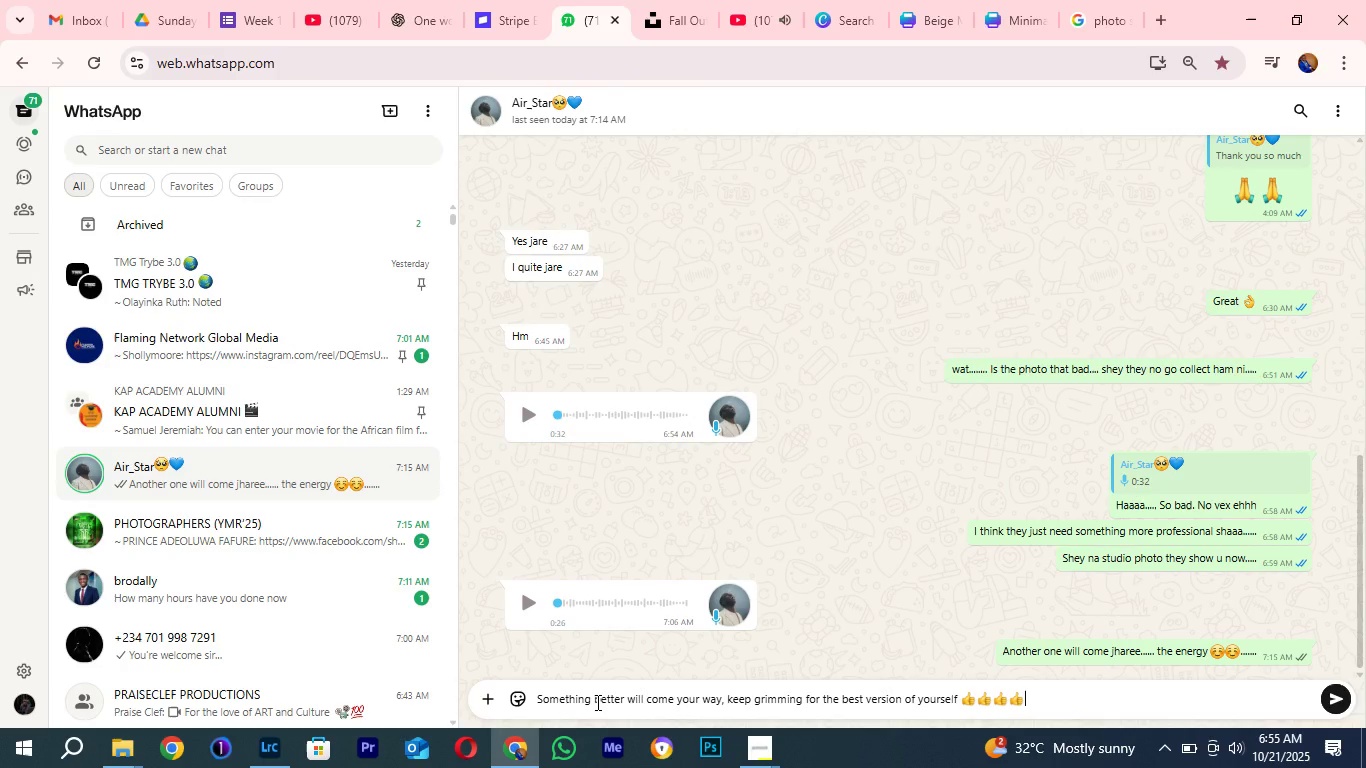 
left_click([803, 700])
 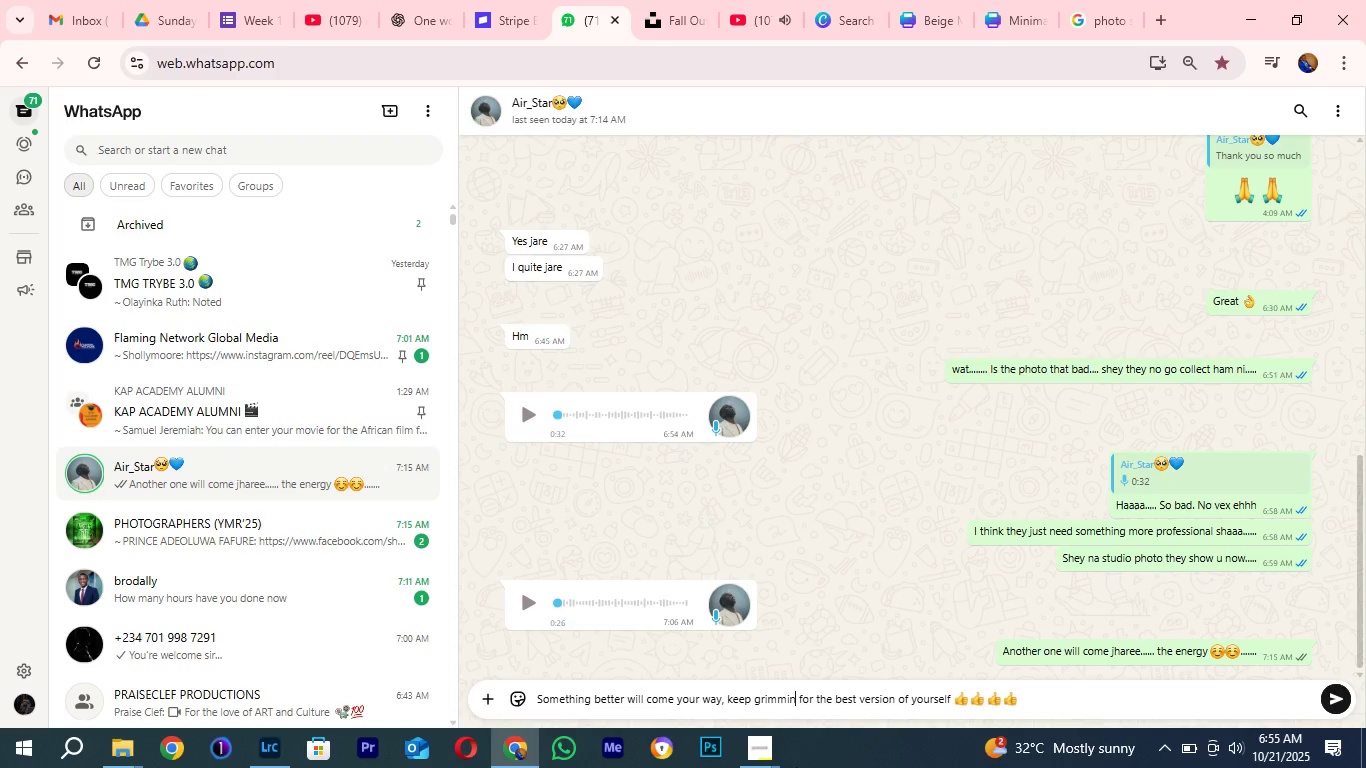 
key(Backspace)
key(Backspace)
key(Backspace)
key(Backspace)
key(Backspace)
key(Backspace)
type(ooming)
 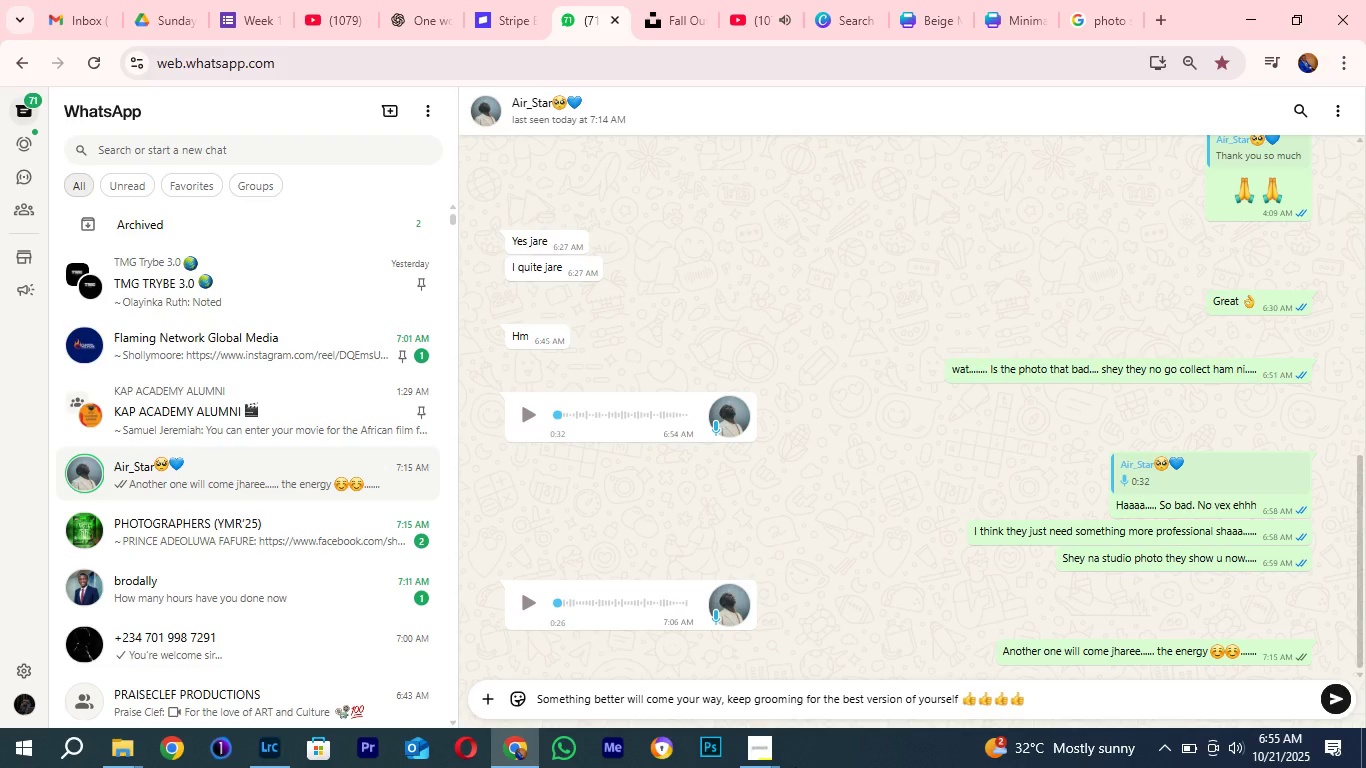 
wait(12.97)
 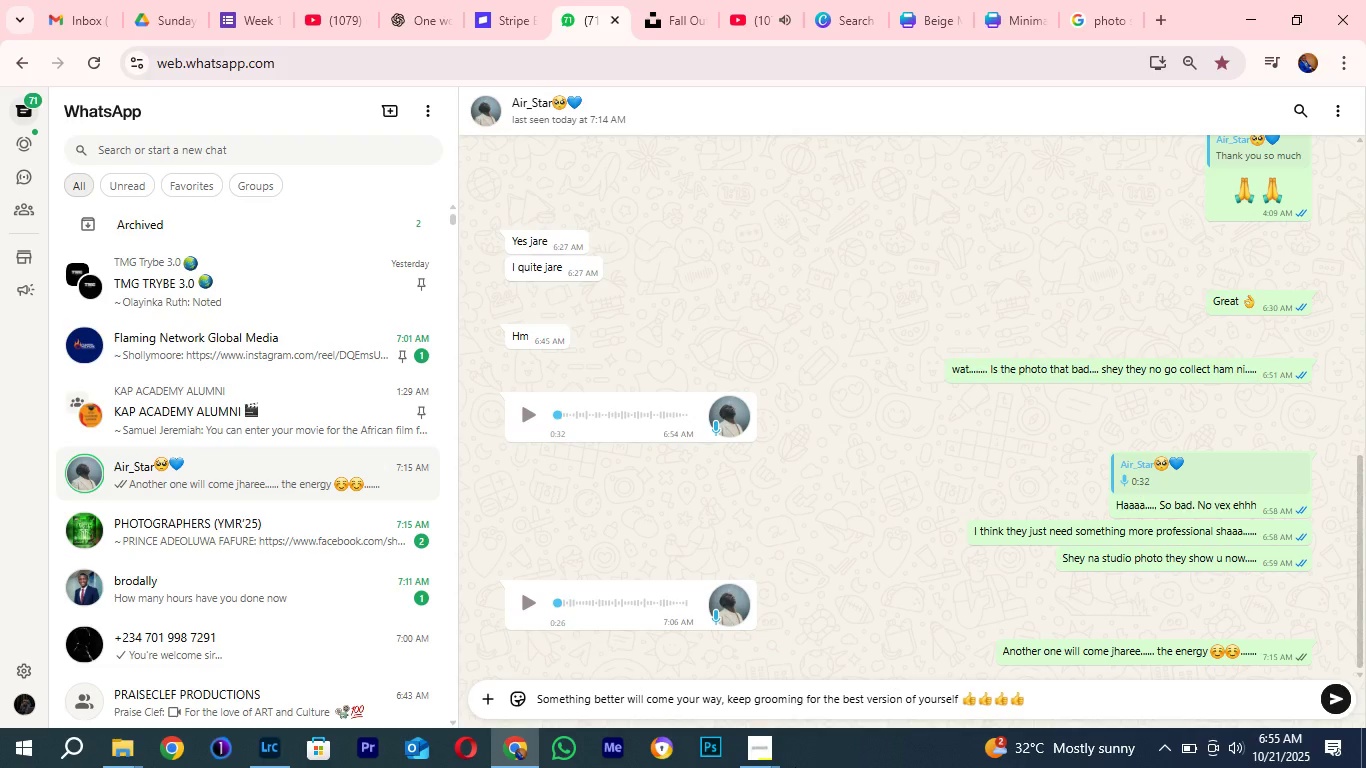 
left_click([1330, 697])
 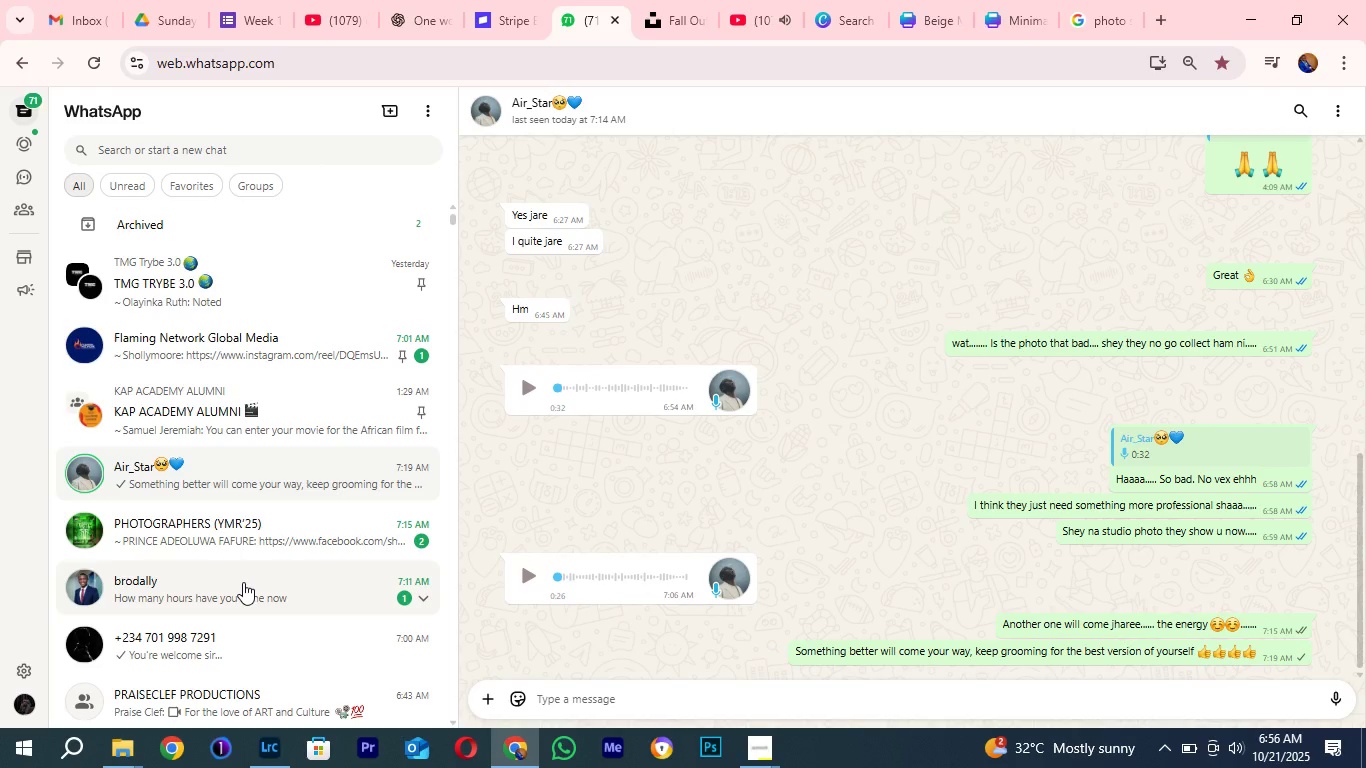 
left_click([225, 583])
 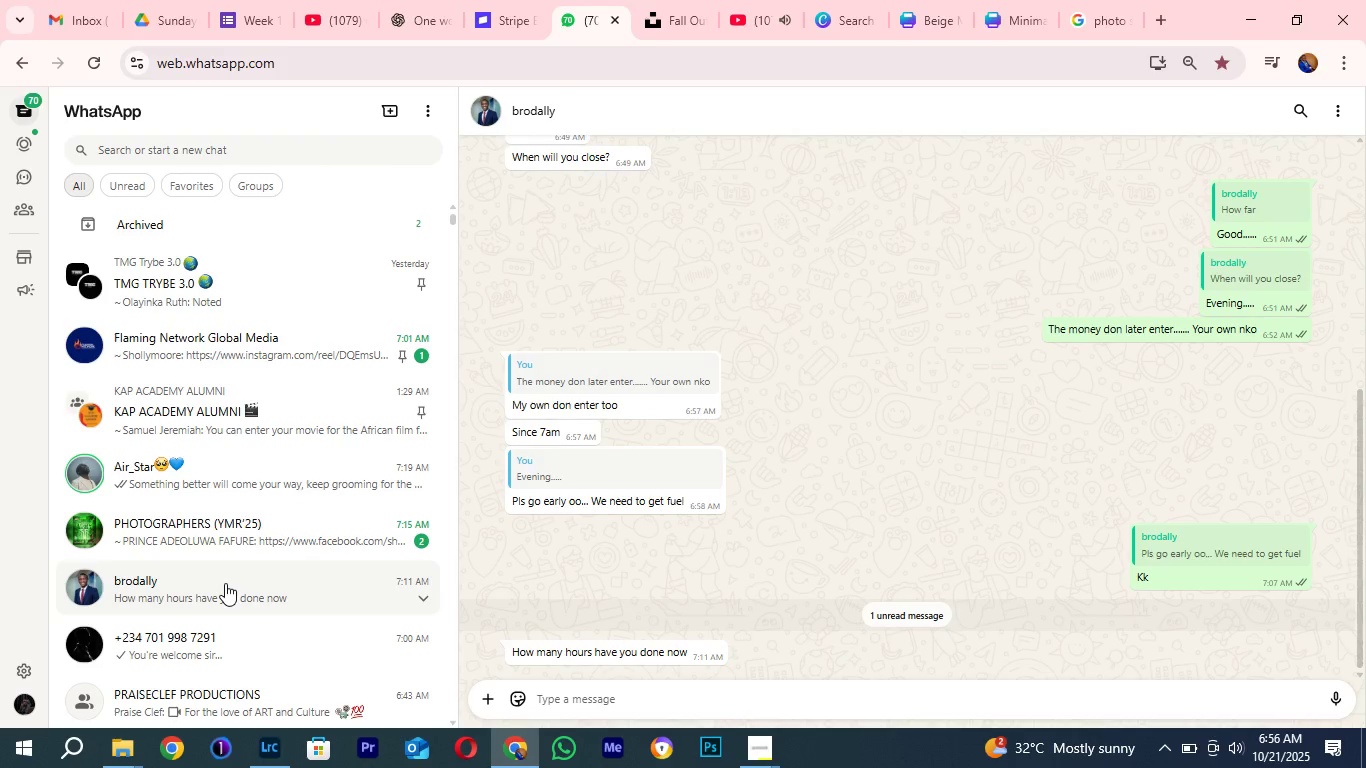 
wait(11.33)
 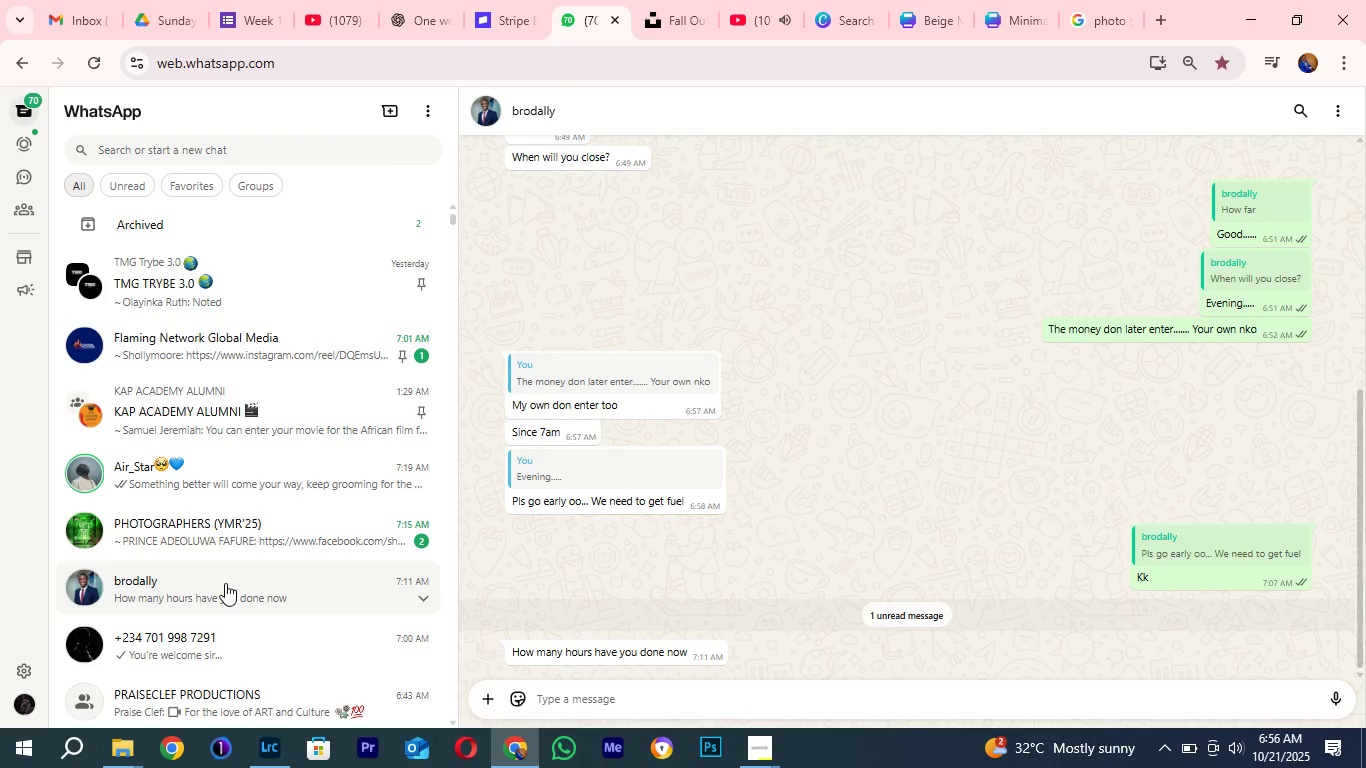 
left_click([714, 653])
 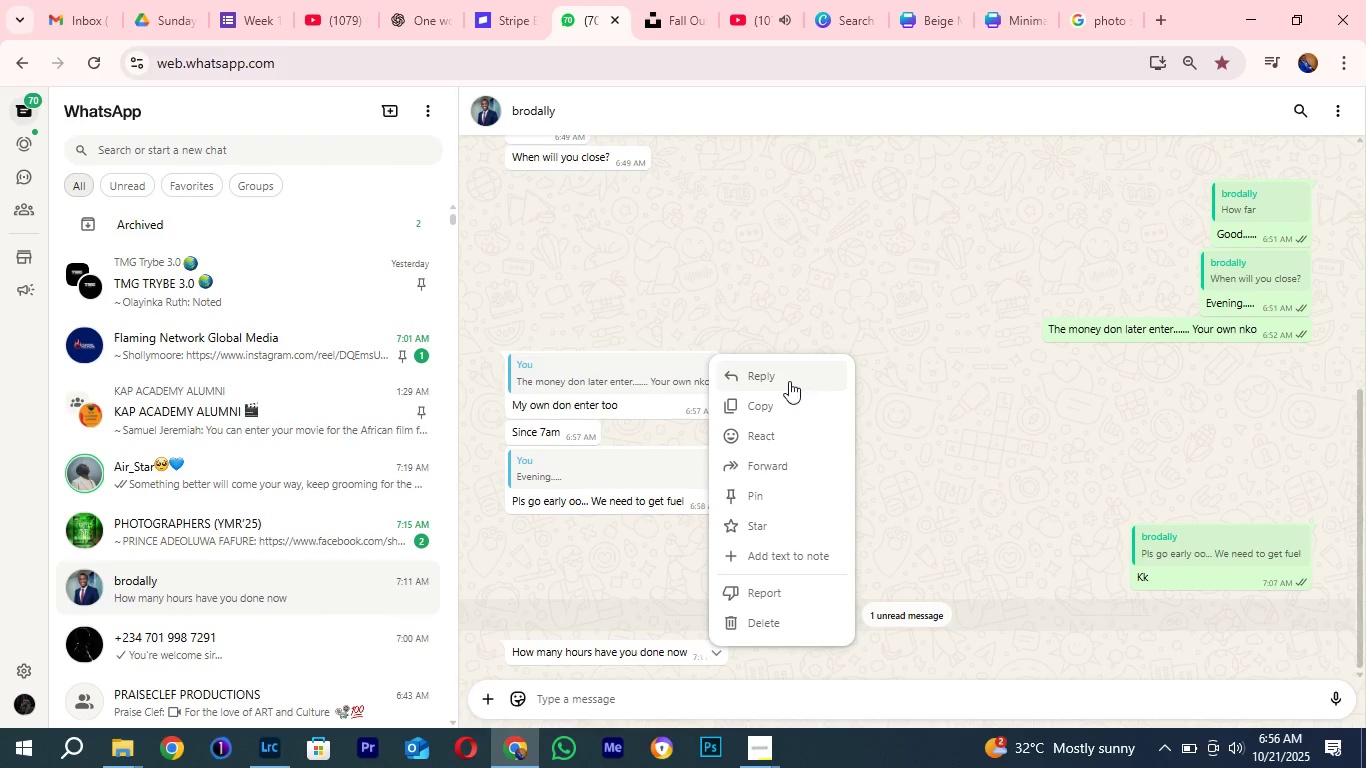 
left_click([787, 381])
 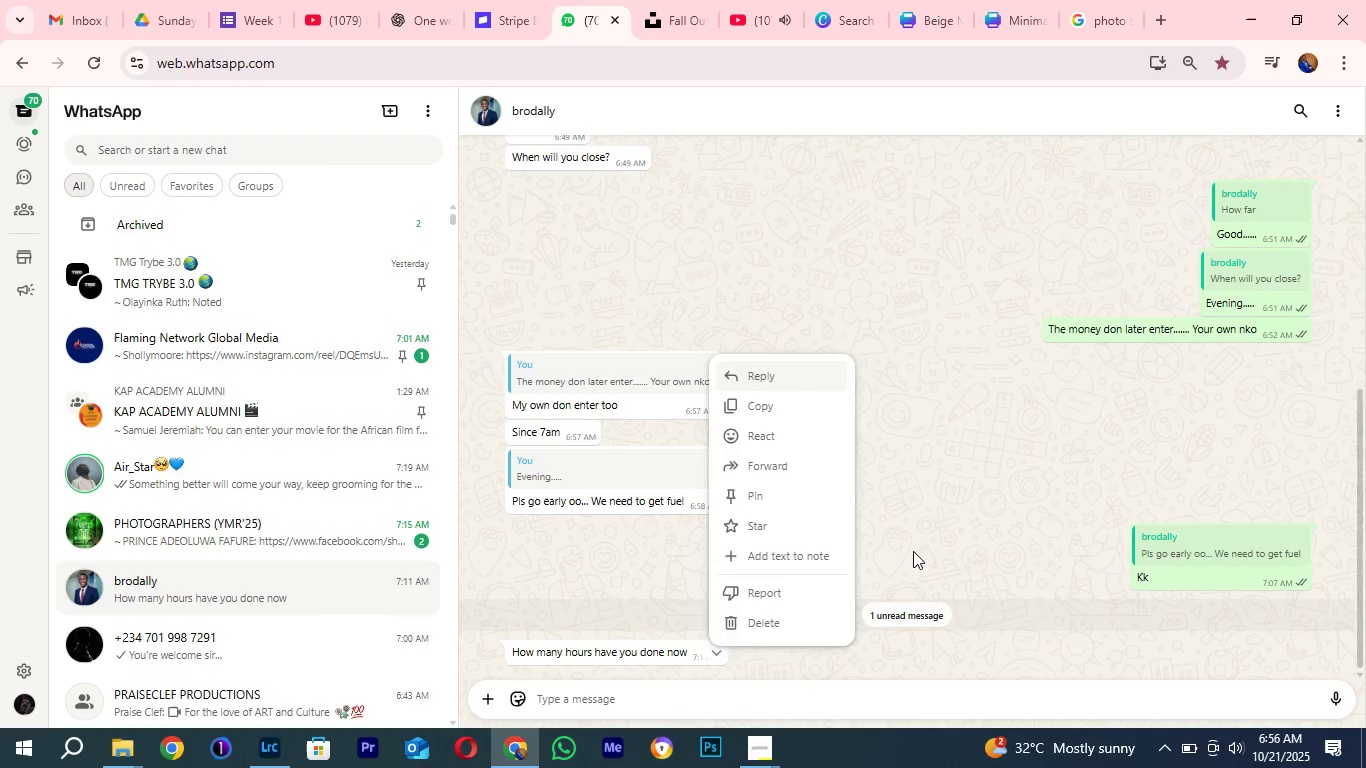 
type(I was editing ni )
key(Backspace)
type(, since i git )
key(Backspace)
key(Backspace)
key(Backspace)
type(ot )
key(Backspace)
type(...... but i don ste)
key(Backspace)
key(Backspace)
type(rt 5 hrs in my 3 hu)
key(Backspace)
type(ors n)
 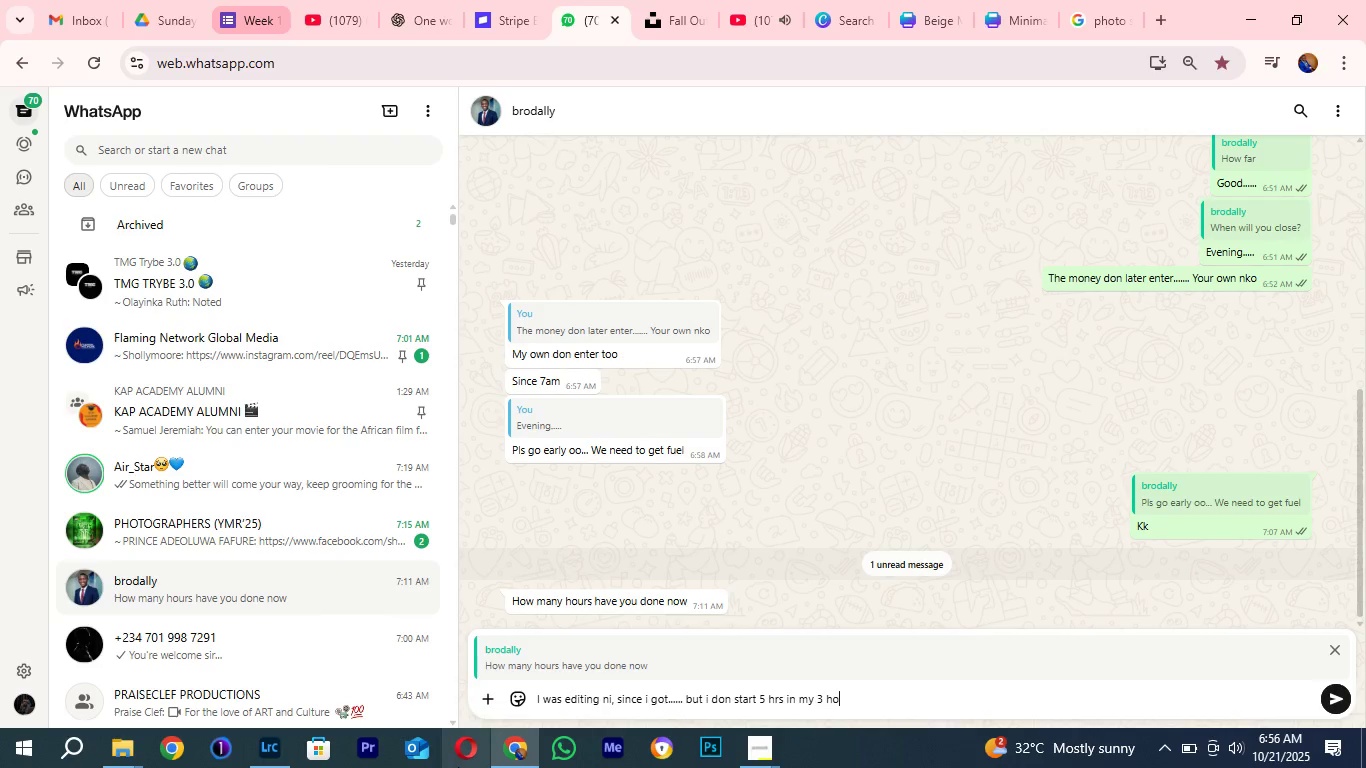 
key(Backspace)
 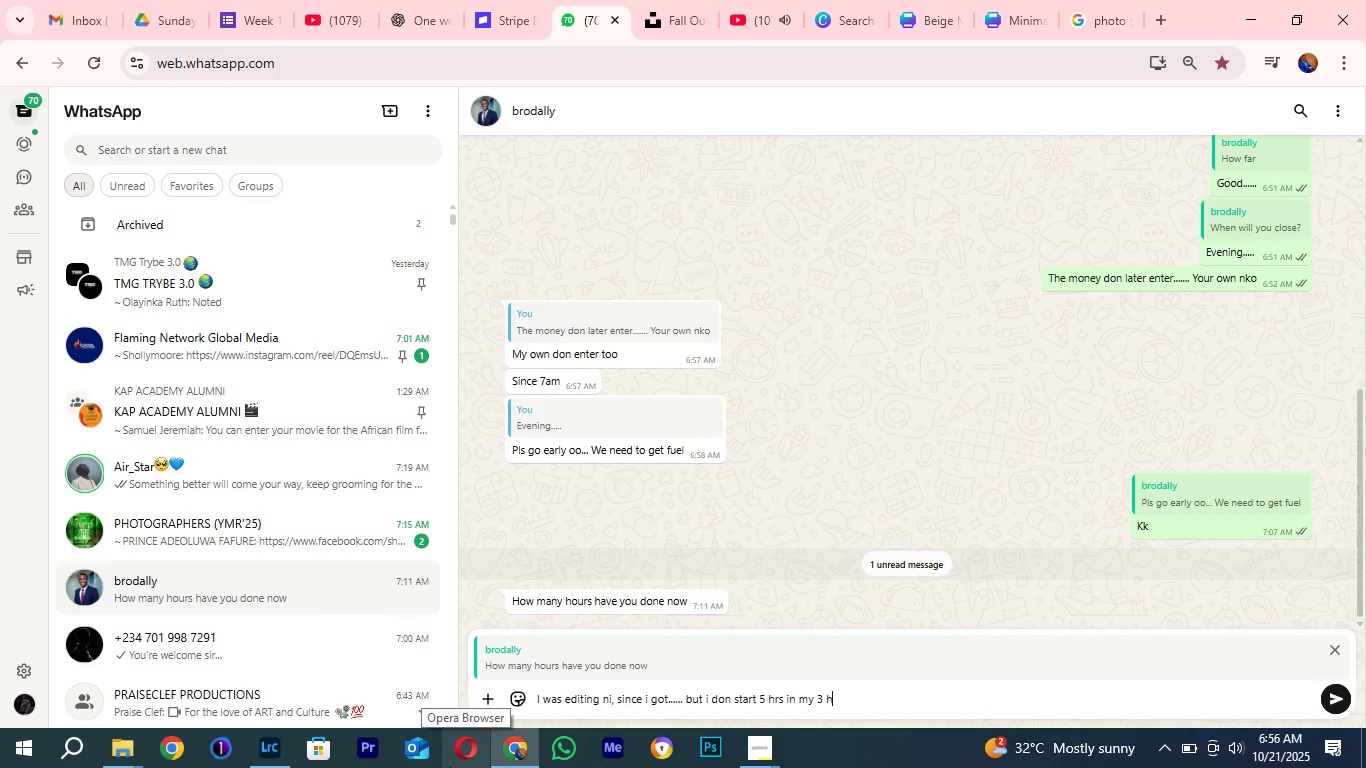 
key(Backspace)
 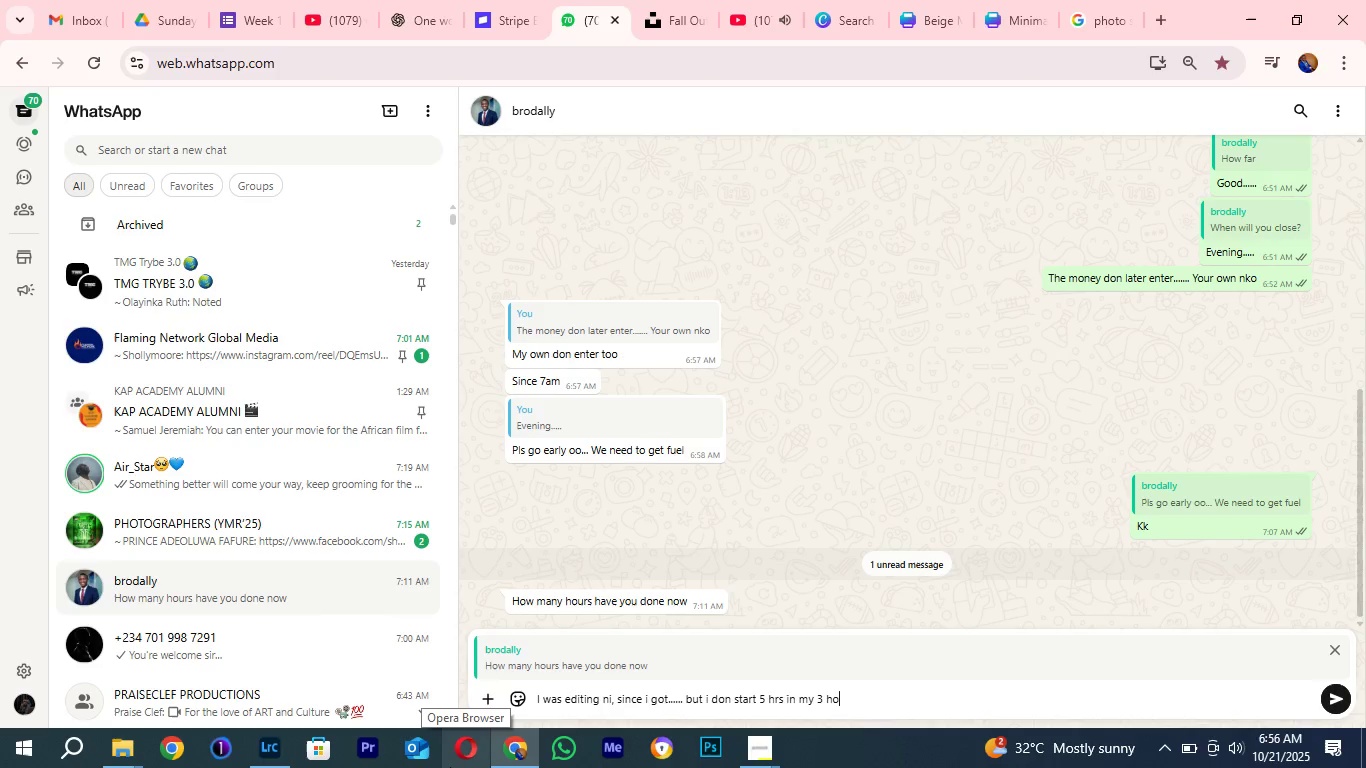 
key(Backspace)
 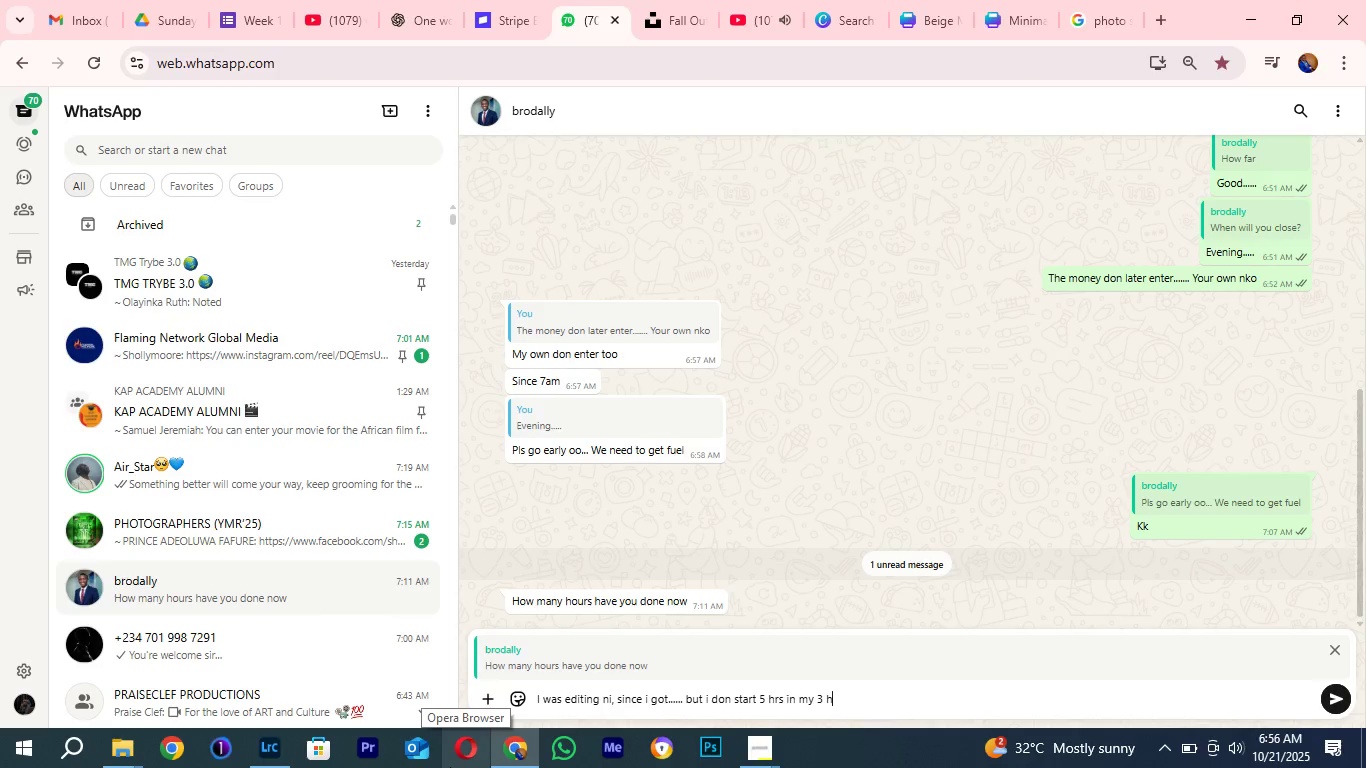 
key(Backspace)
 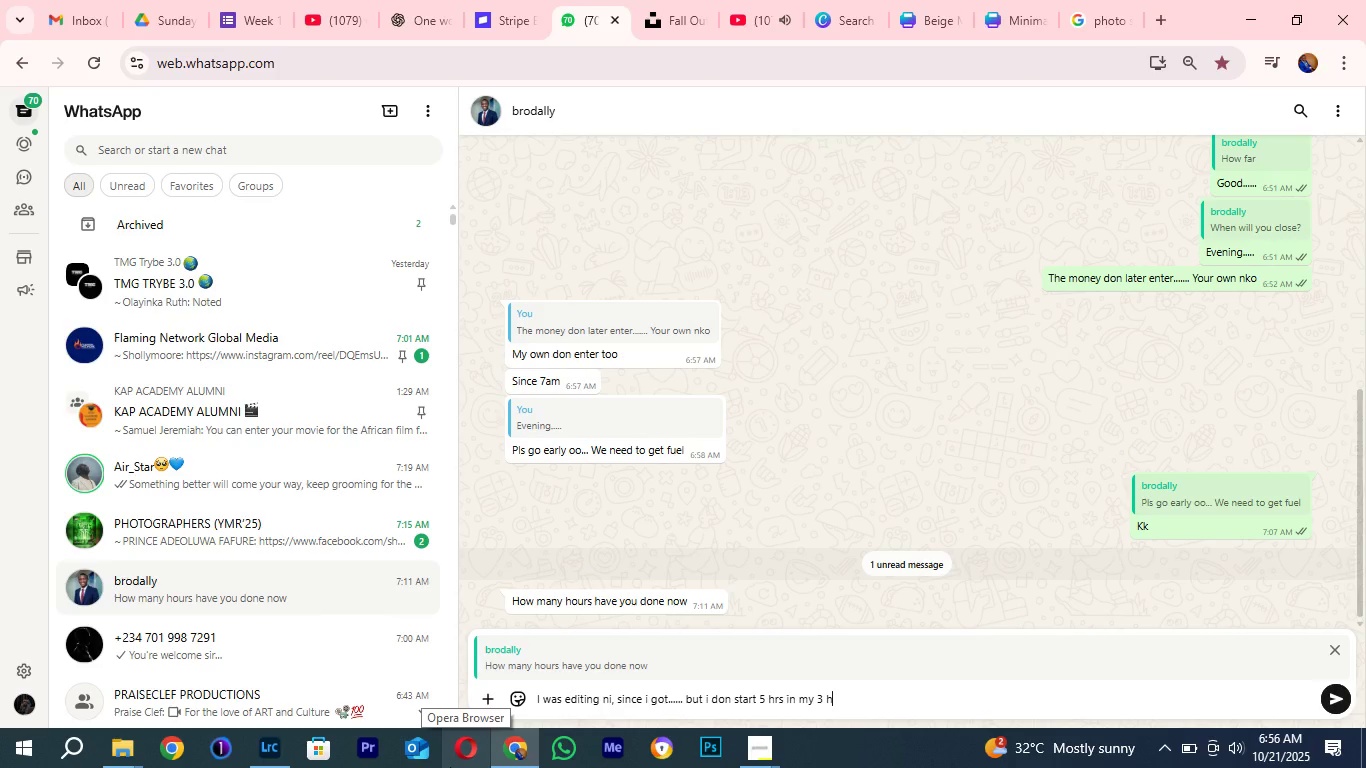 
key(Backspace)
 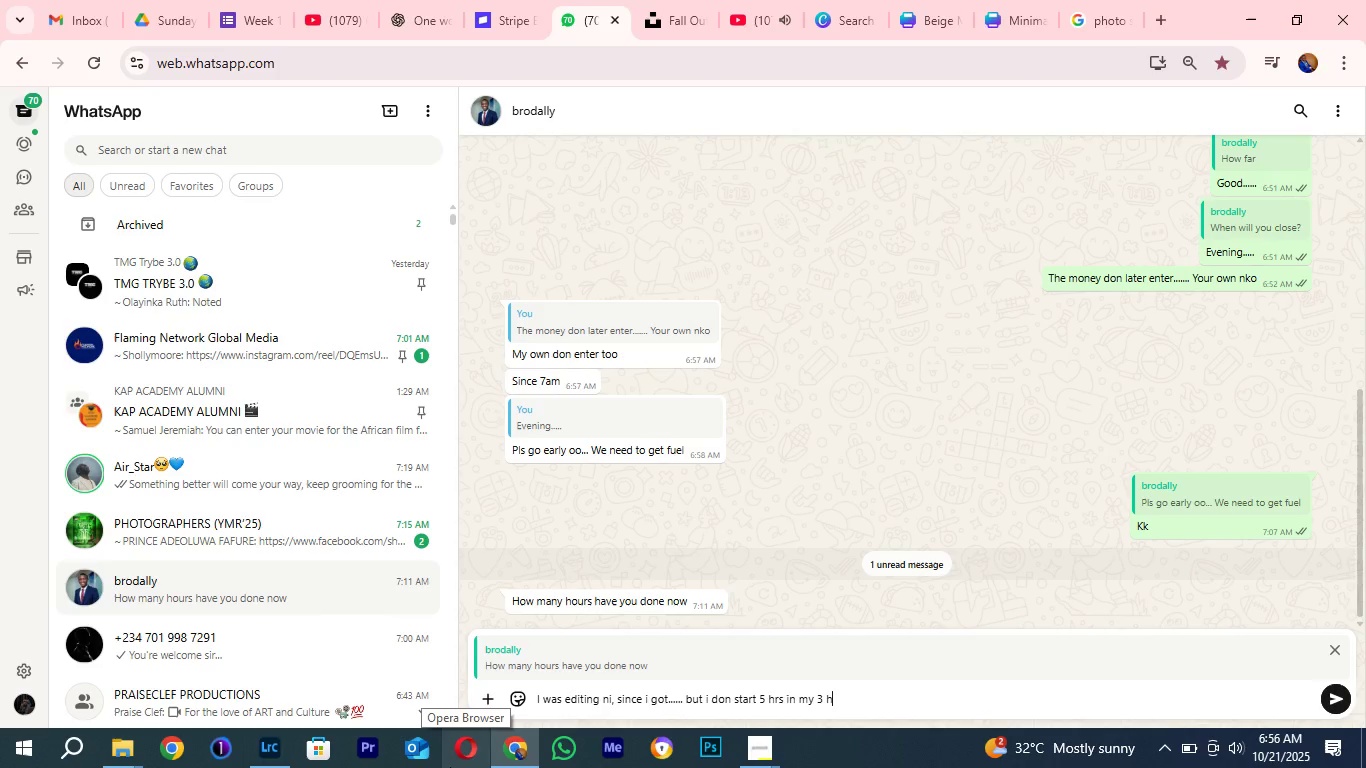 
type(rs now )
key(Backspace)
type(..... )
 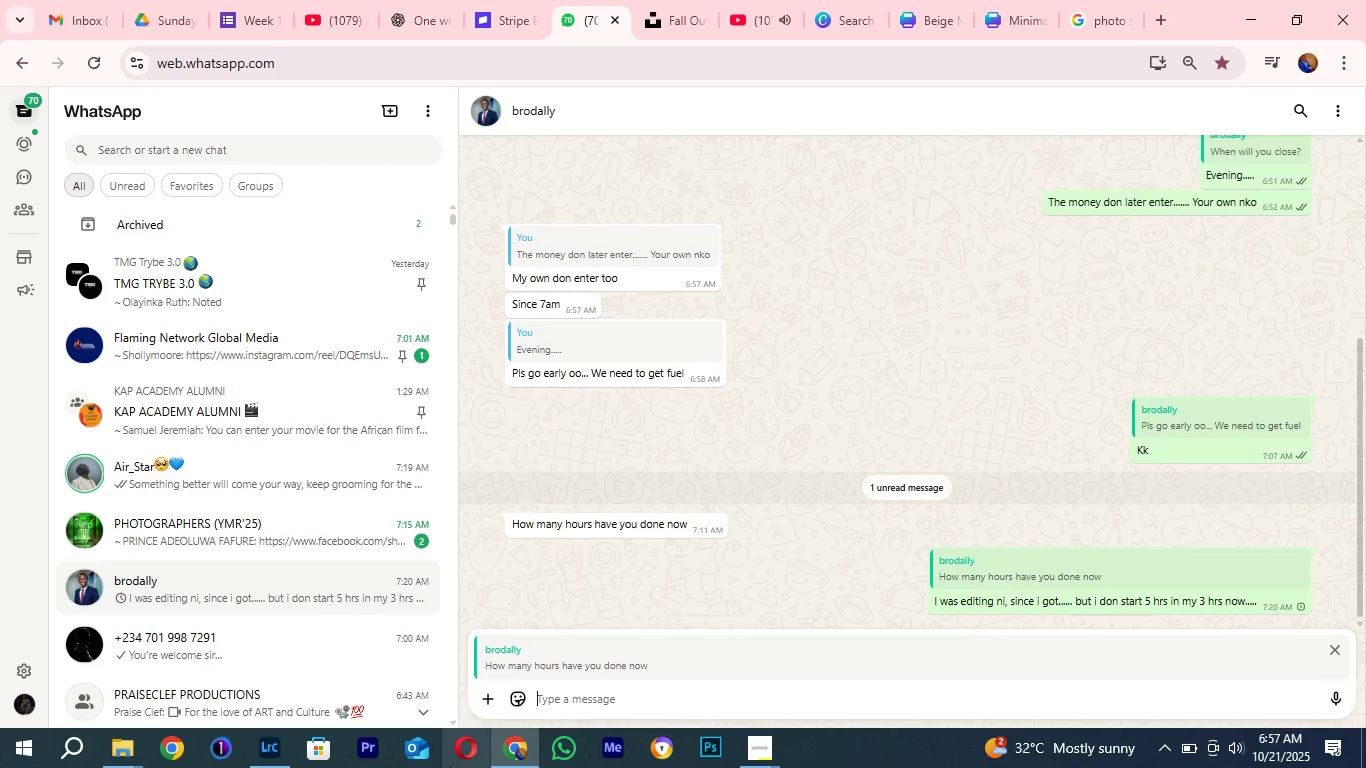 
key(Enter)
 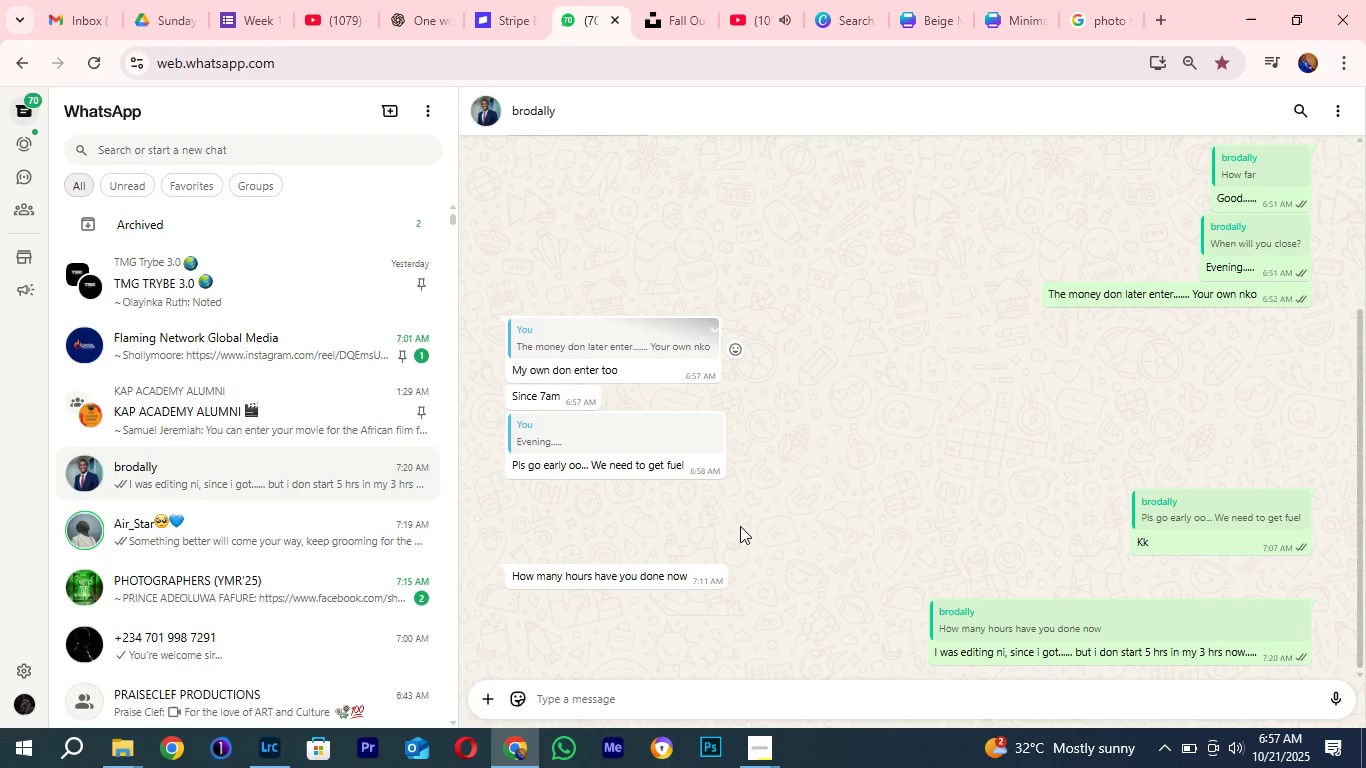 
wait(6.26)
 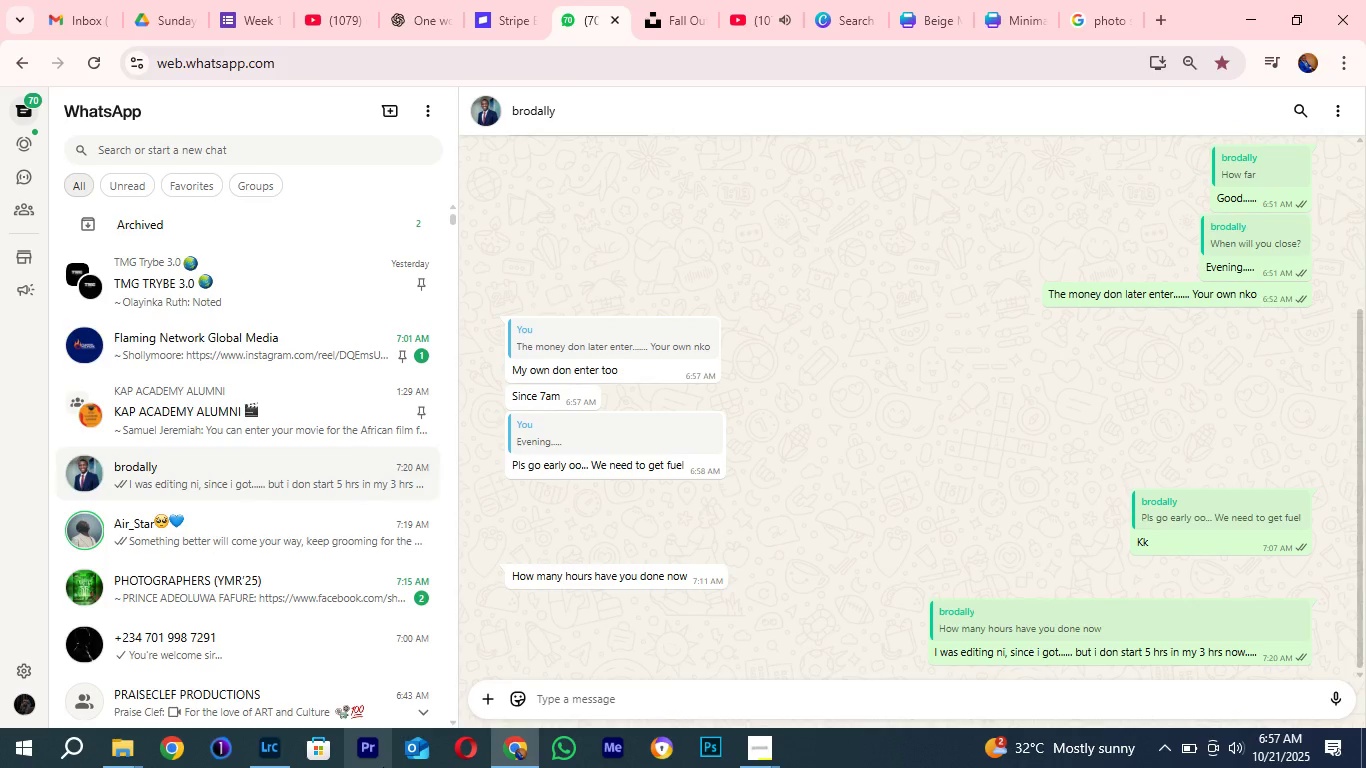 
left_click([1298, 605])
 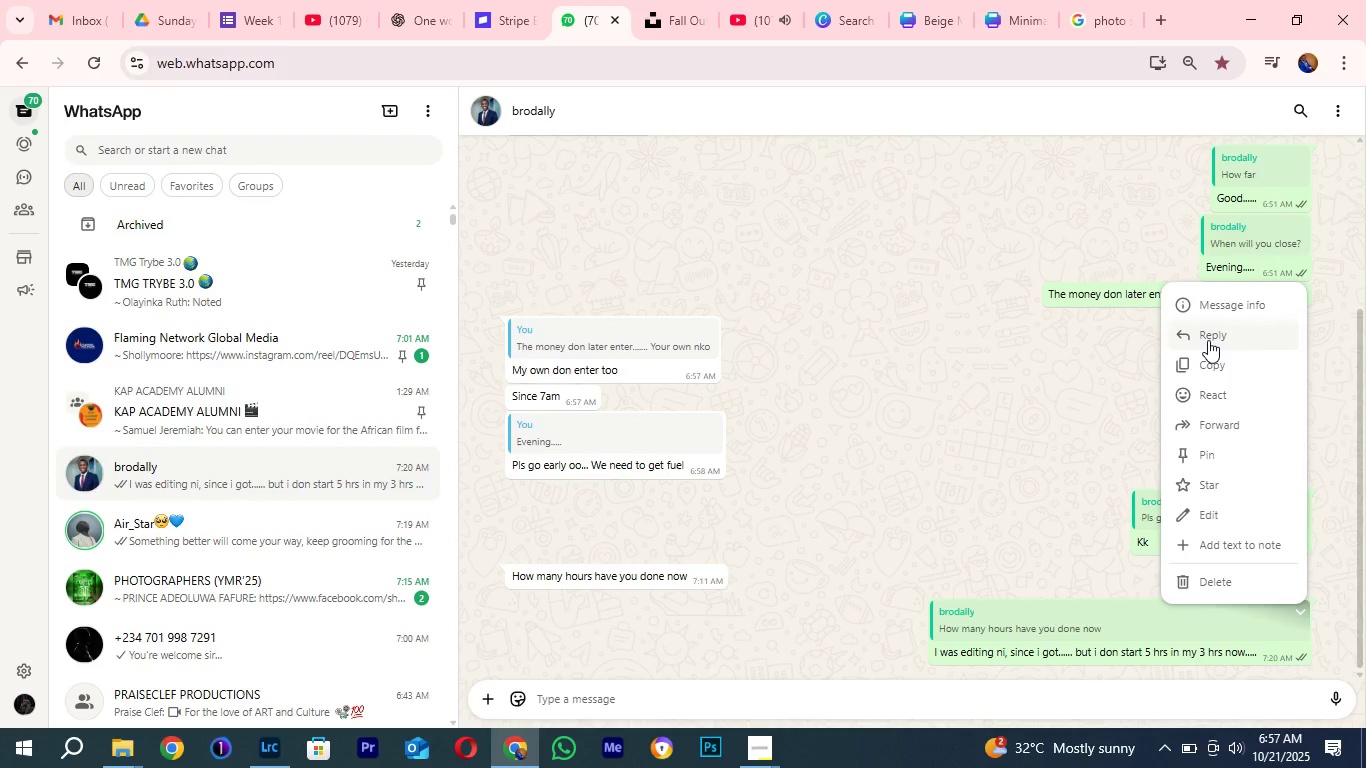 
left_click([1208, 339])
 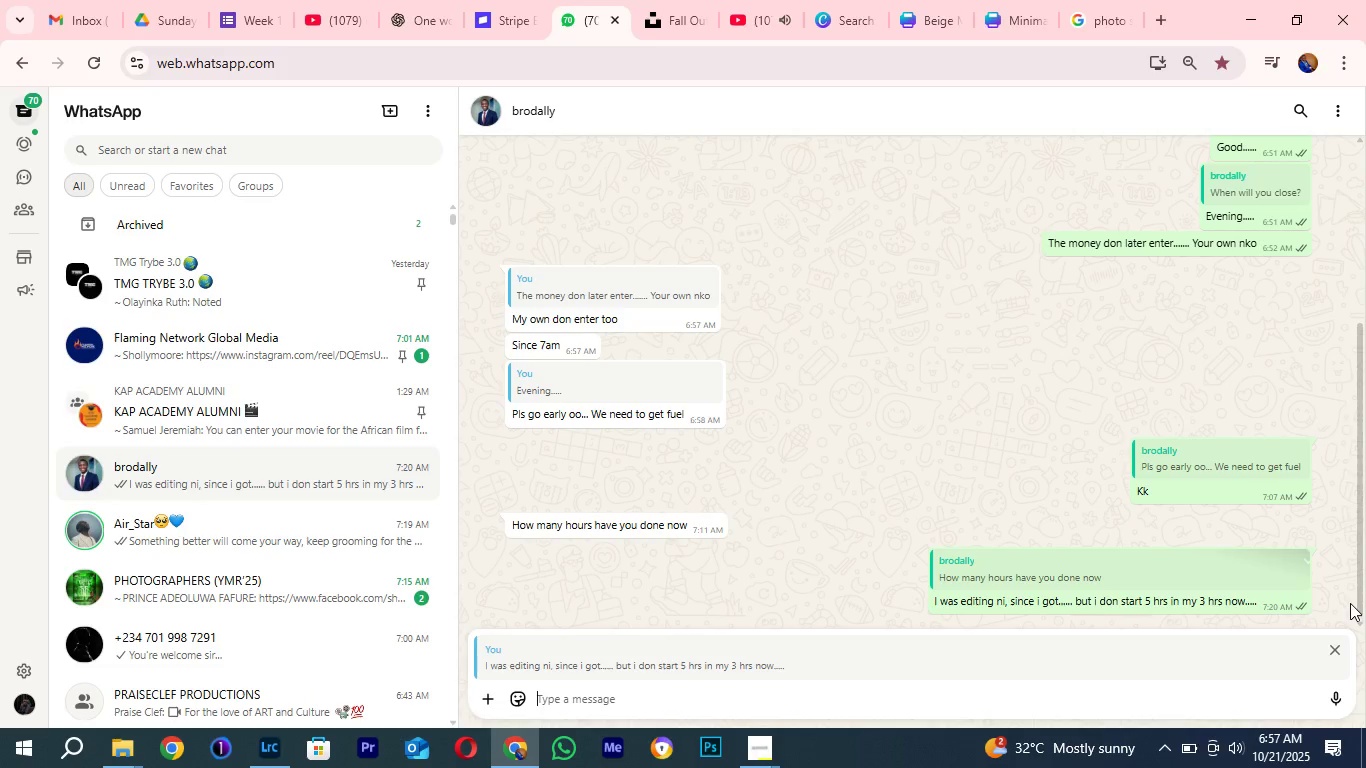 
left_click([1335, 652])
 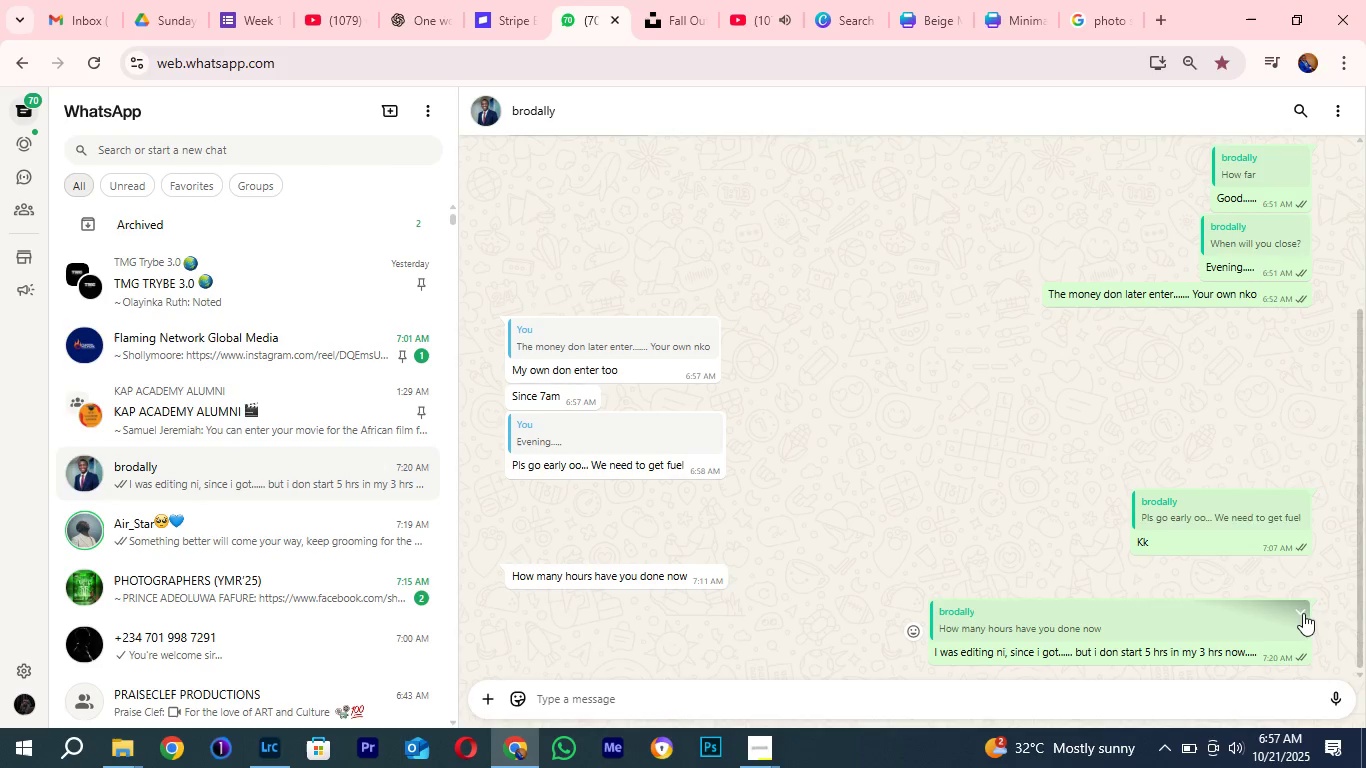 
left_click([1304, 615])
 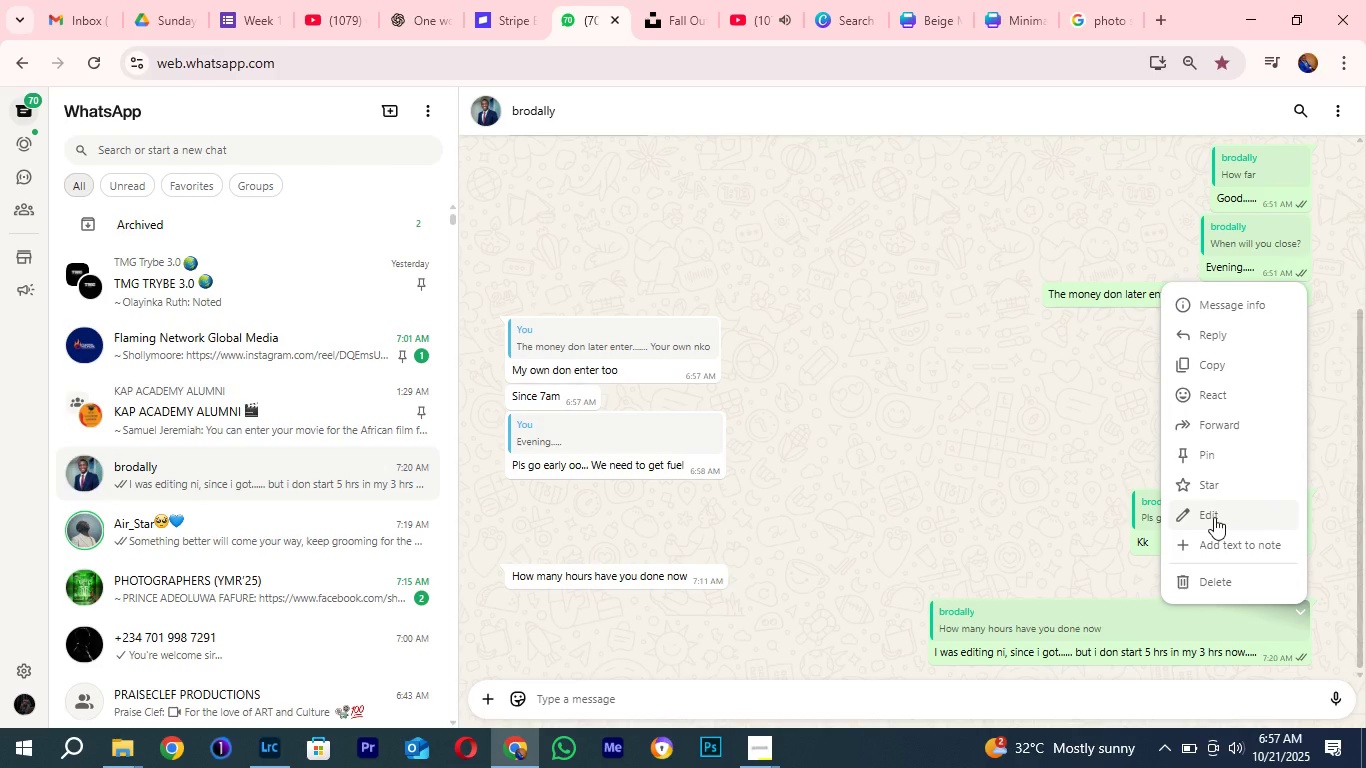 
left_click([1214, 517])
 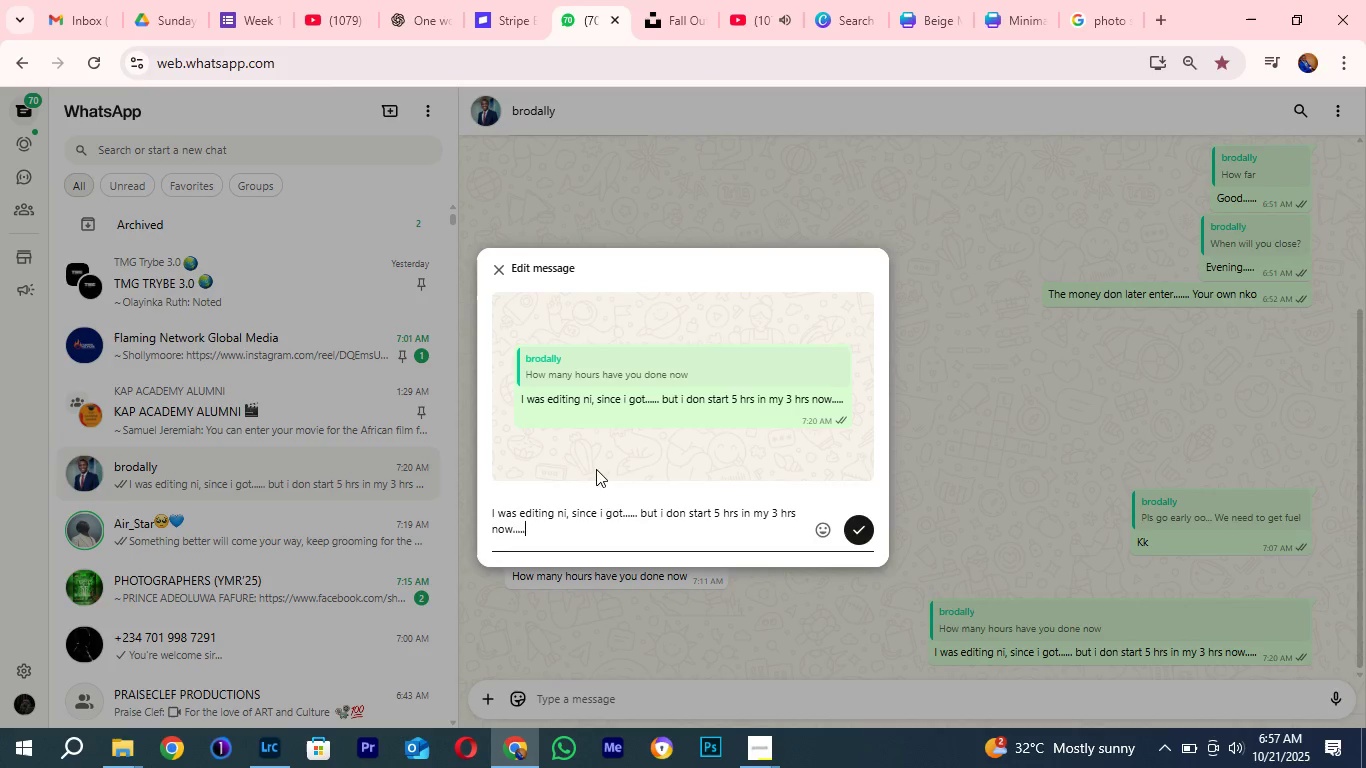 
left_click([621, 516])
 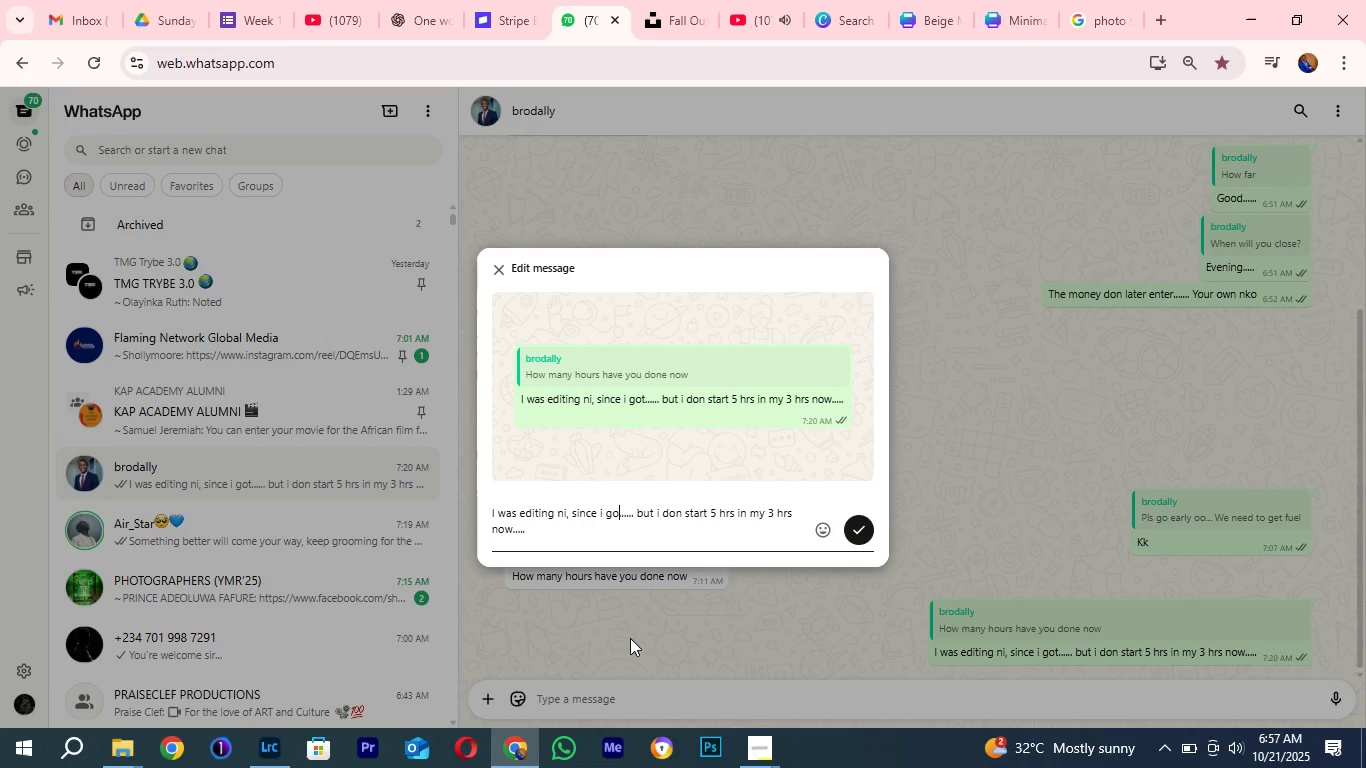 
key(Backspace)
type( )
key(Backspace)
type(t here )
key(Backspace)
 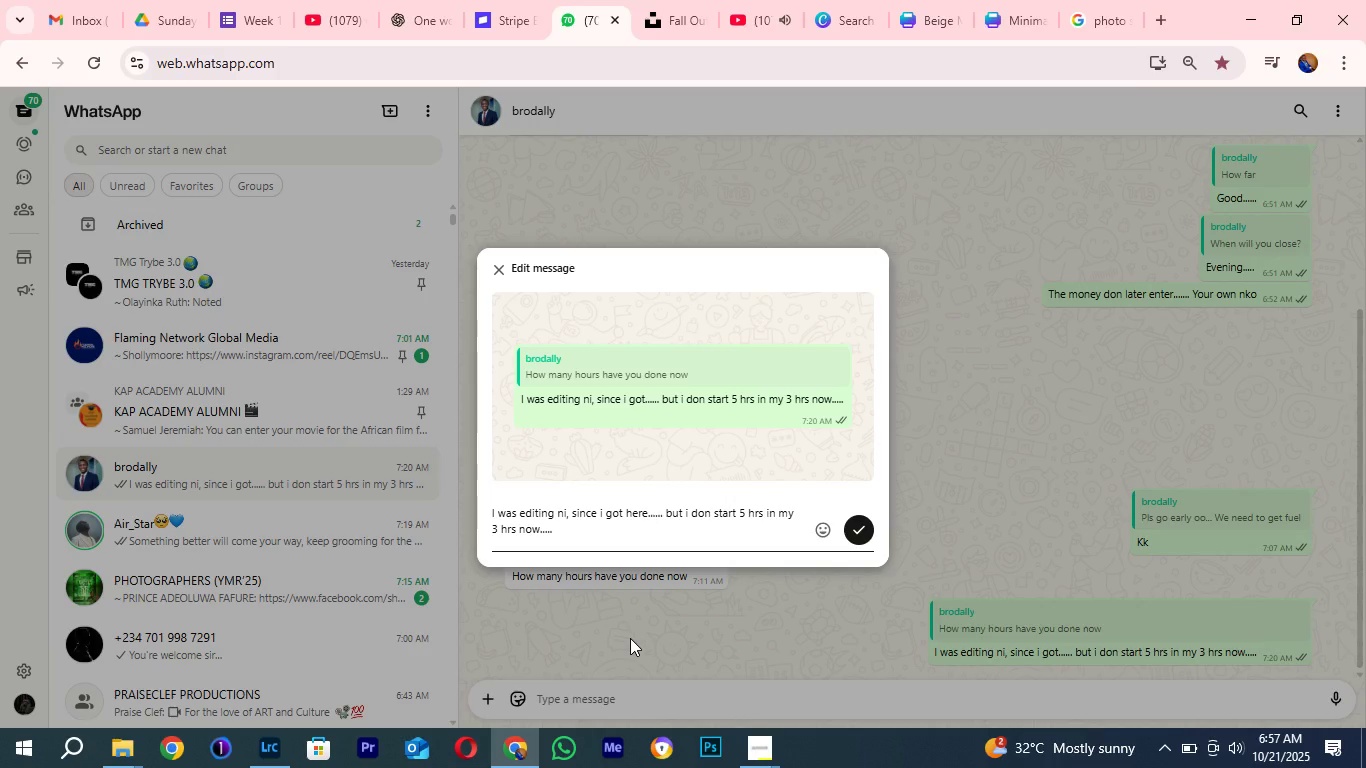 
key(Enter)
 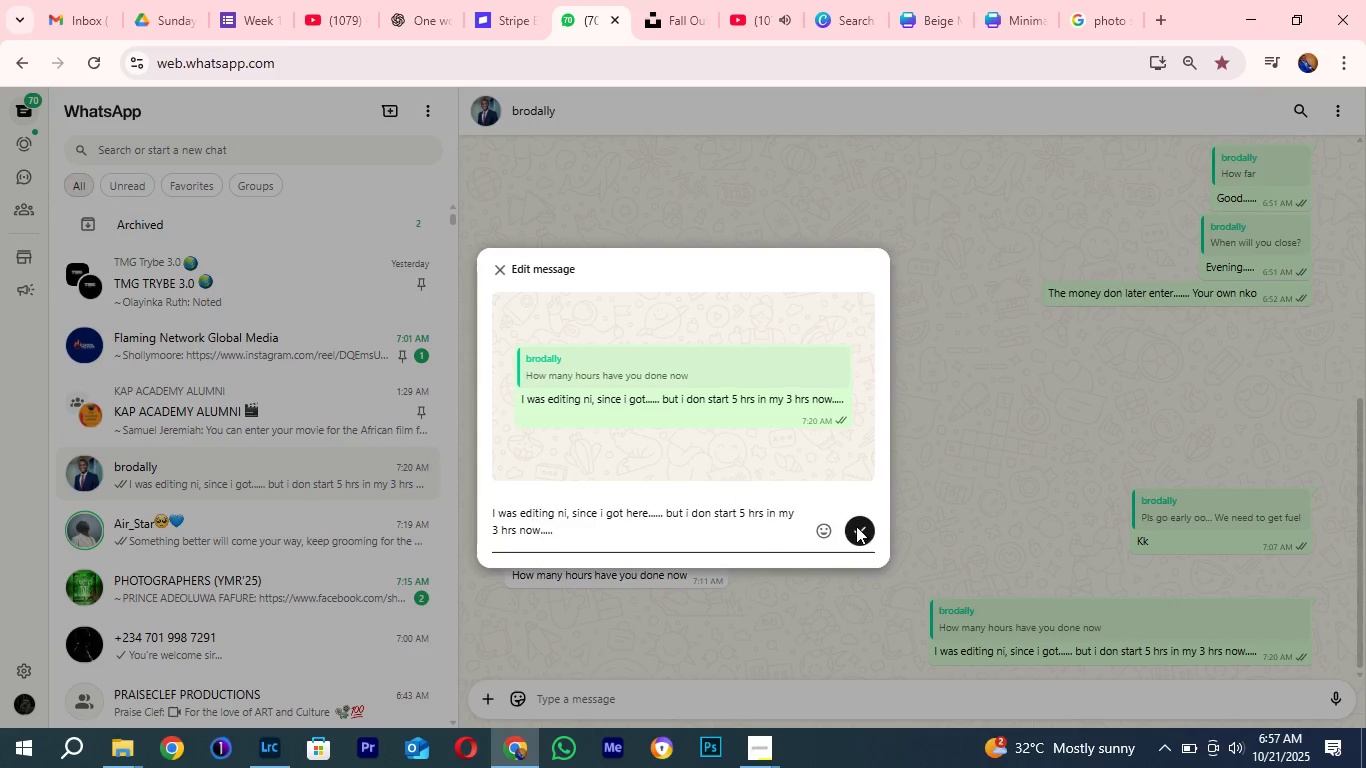 
left_click([856, 526])
 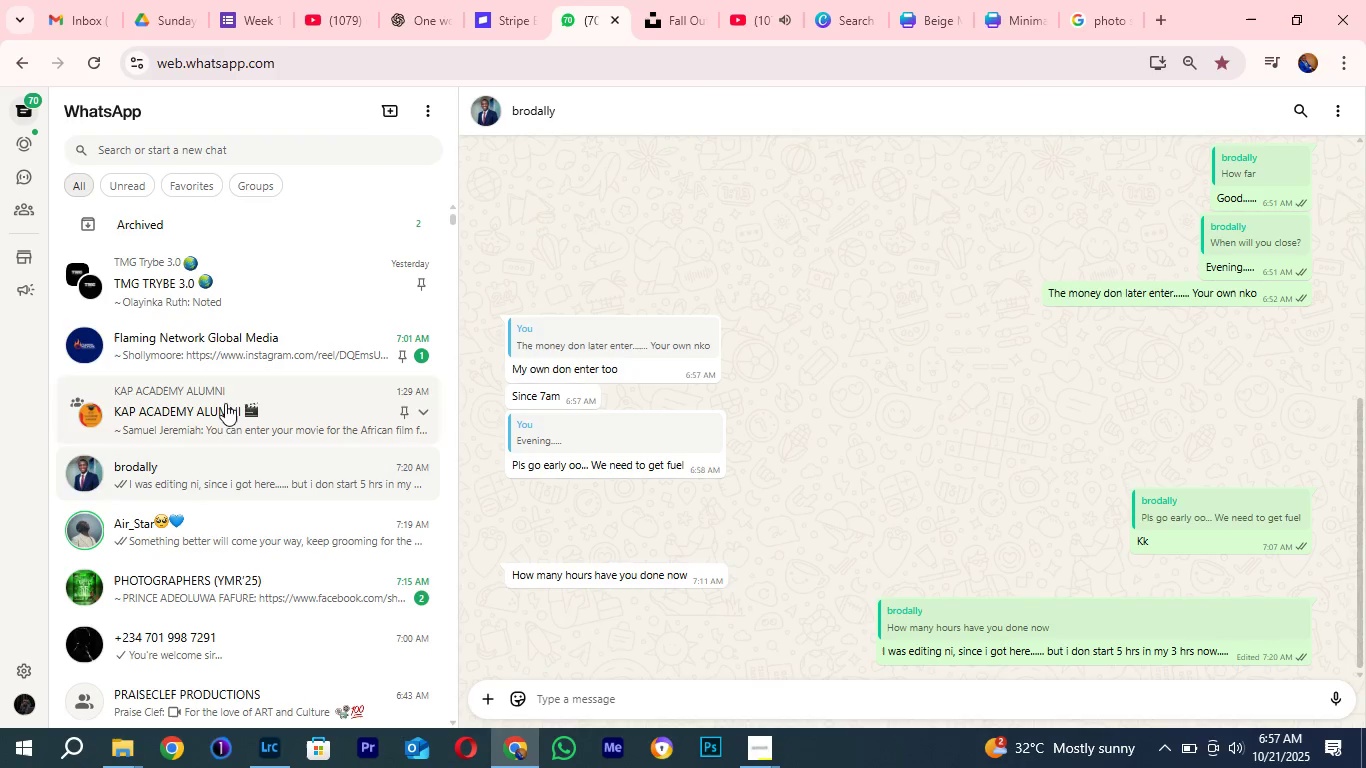 
scroll: coordinate [193, 659], scroll_direction: down, amount: 3.0
 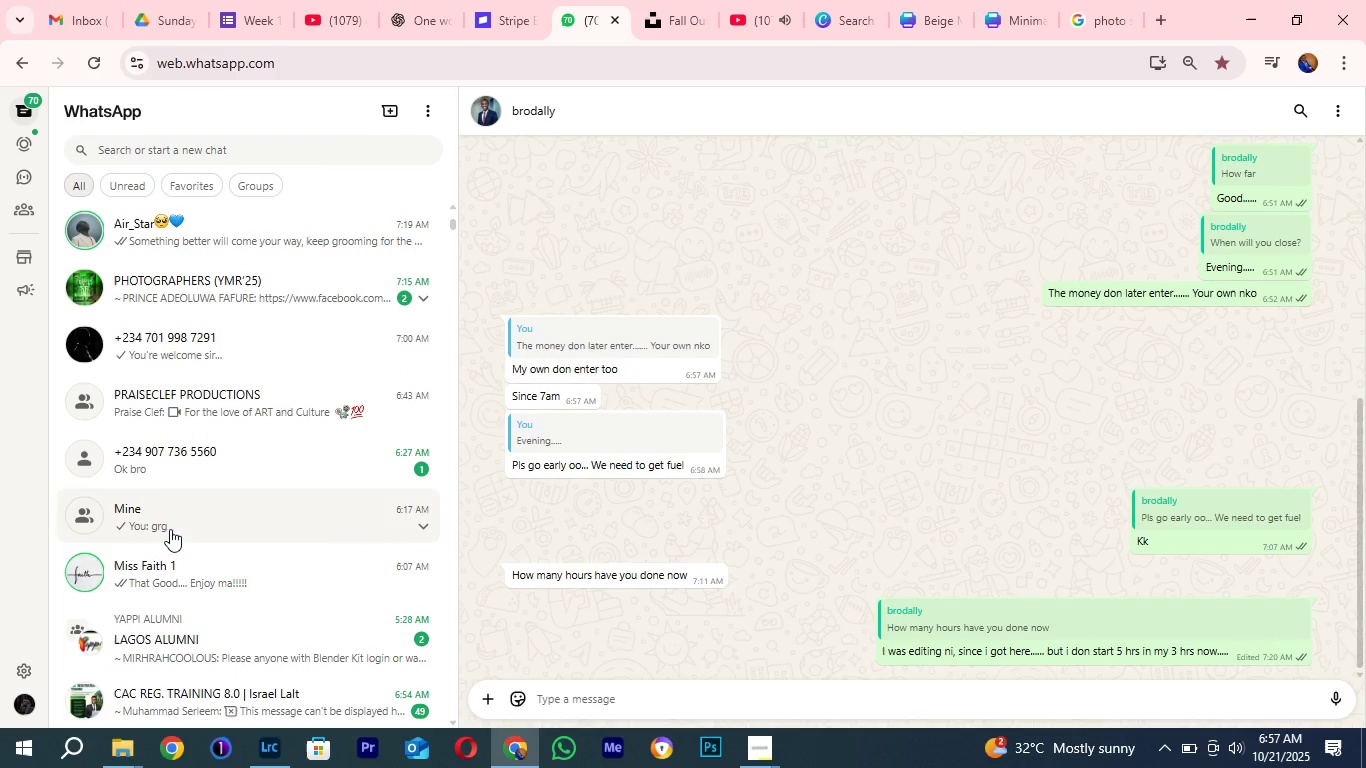 
left_click([170, 523])
 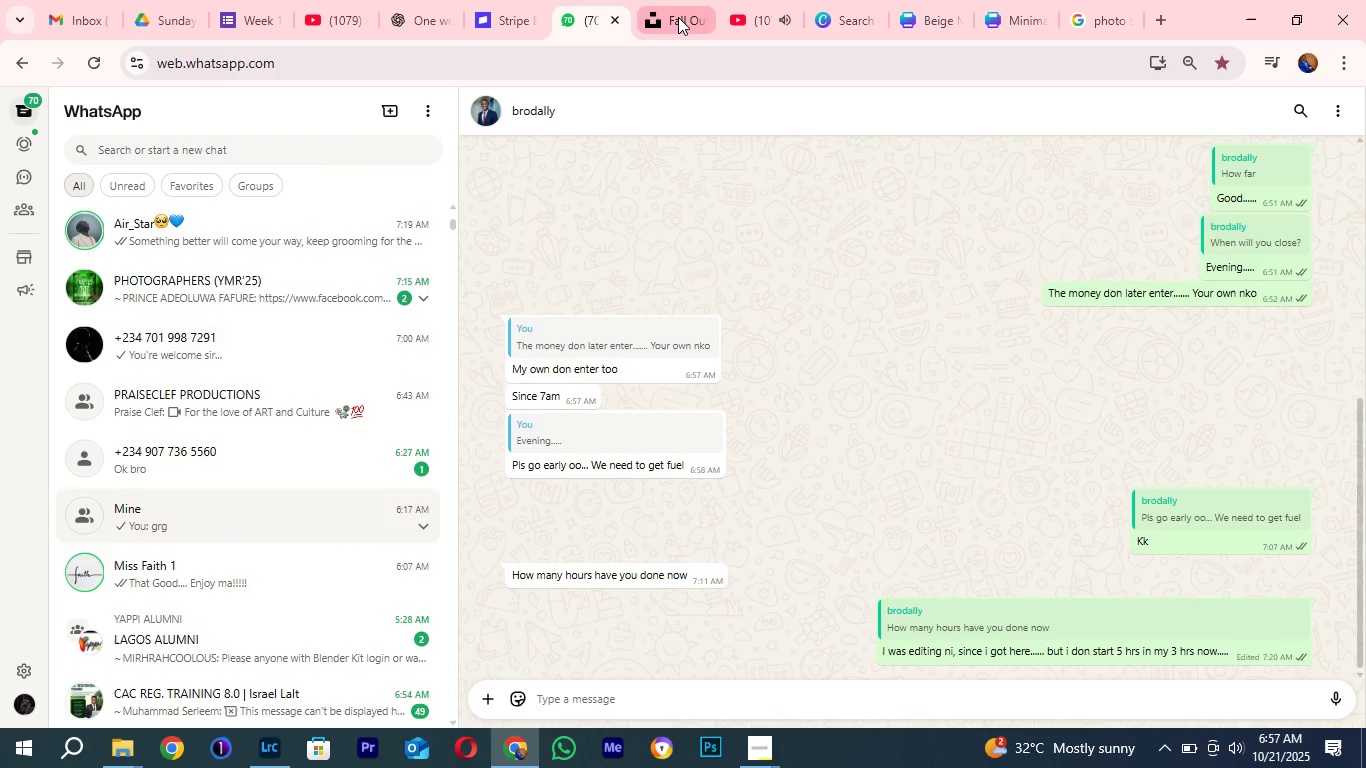 
left_click([678, 17])
 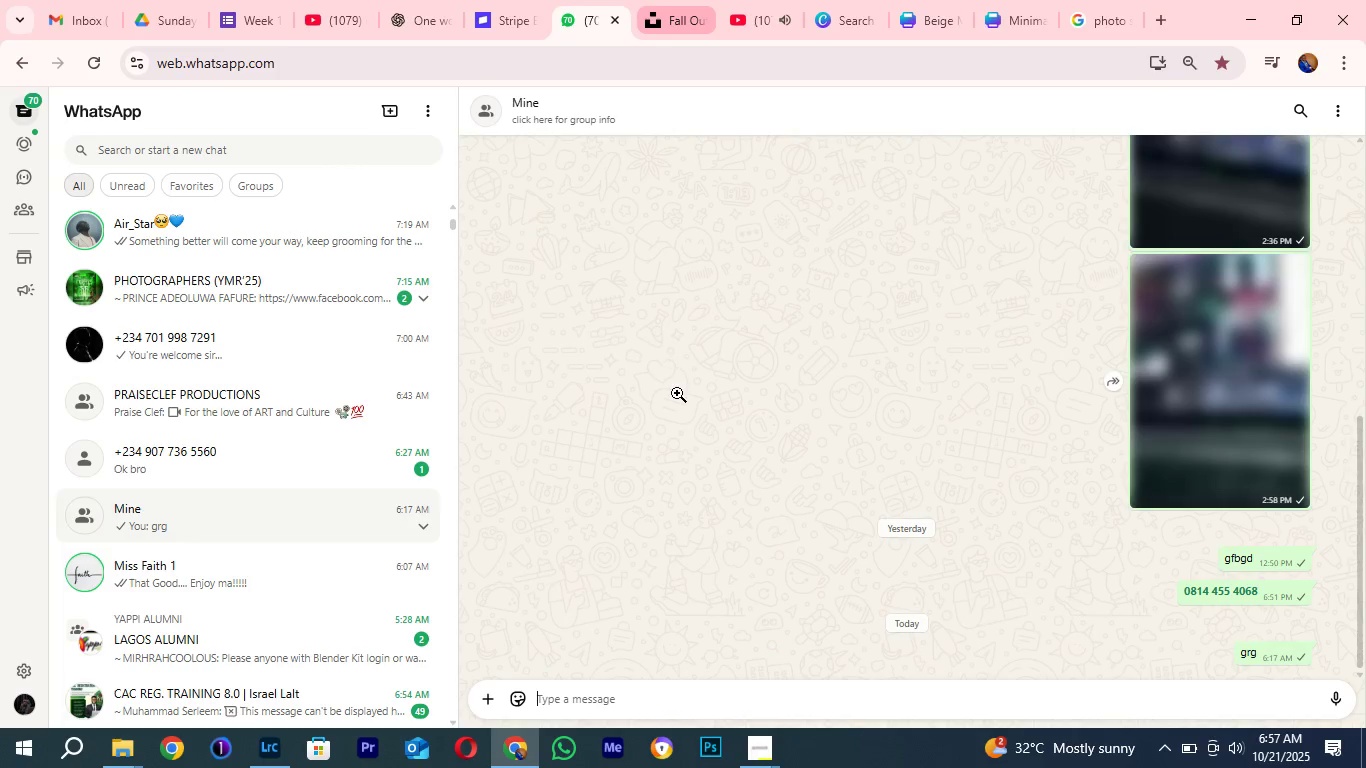 
mouse_move([721, 468])
 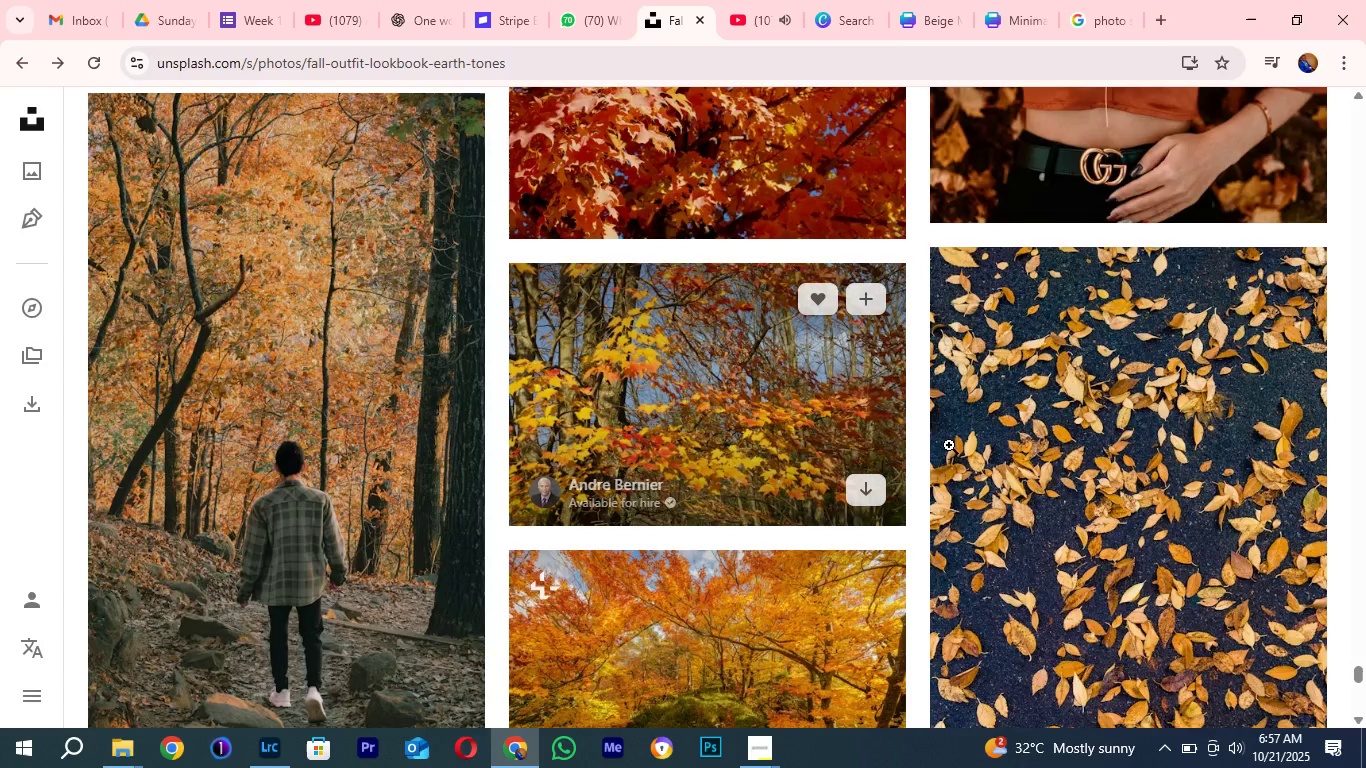 
scroll: coordinate [933, 445], scroll_direction: down, amount: 8.0
 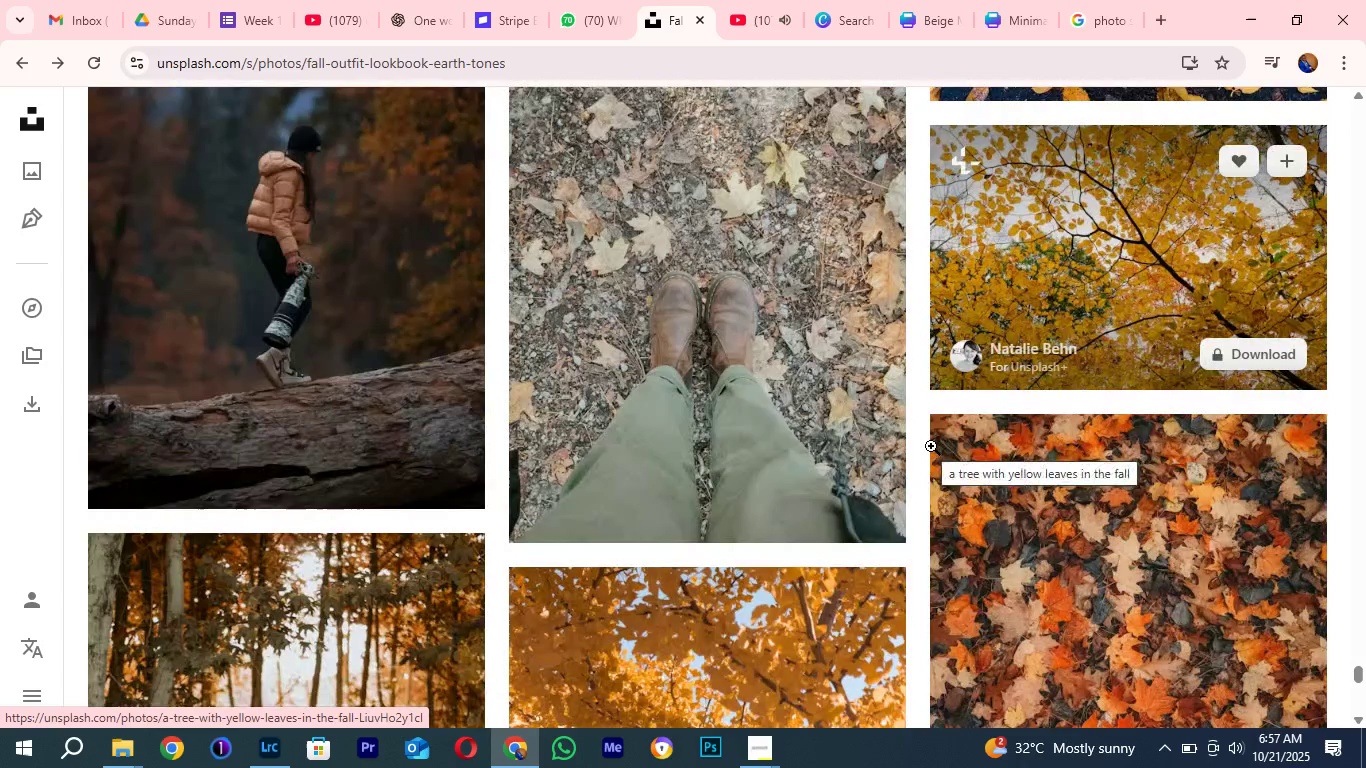 
mouse_move([958, 449])
 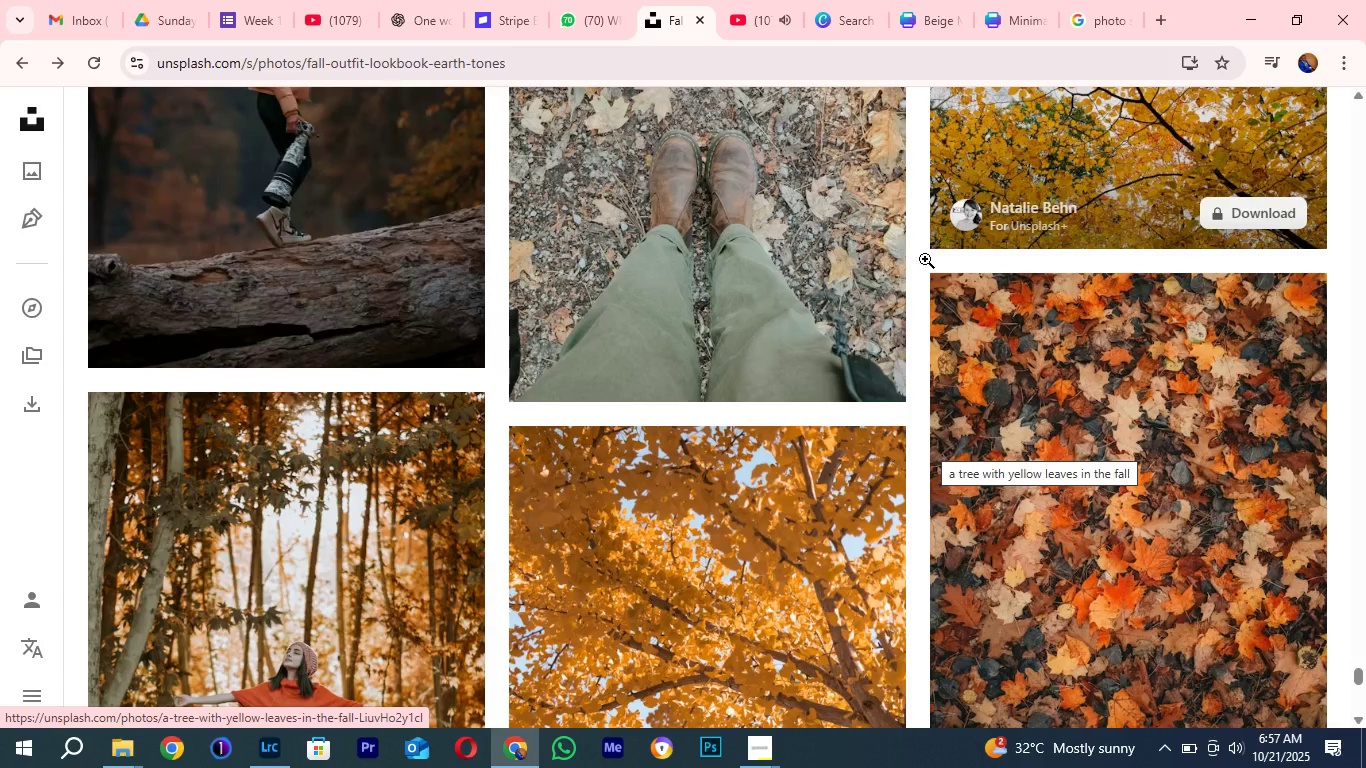 
scroll: coordinate [910, 271], scroll_direction: down, amount: 10.0
 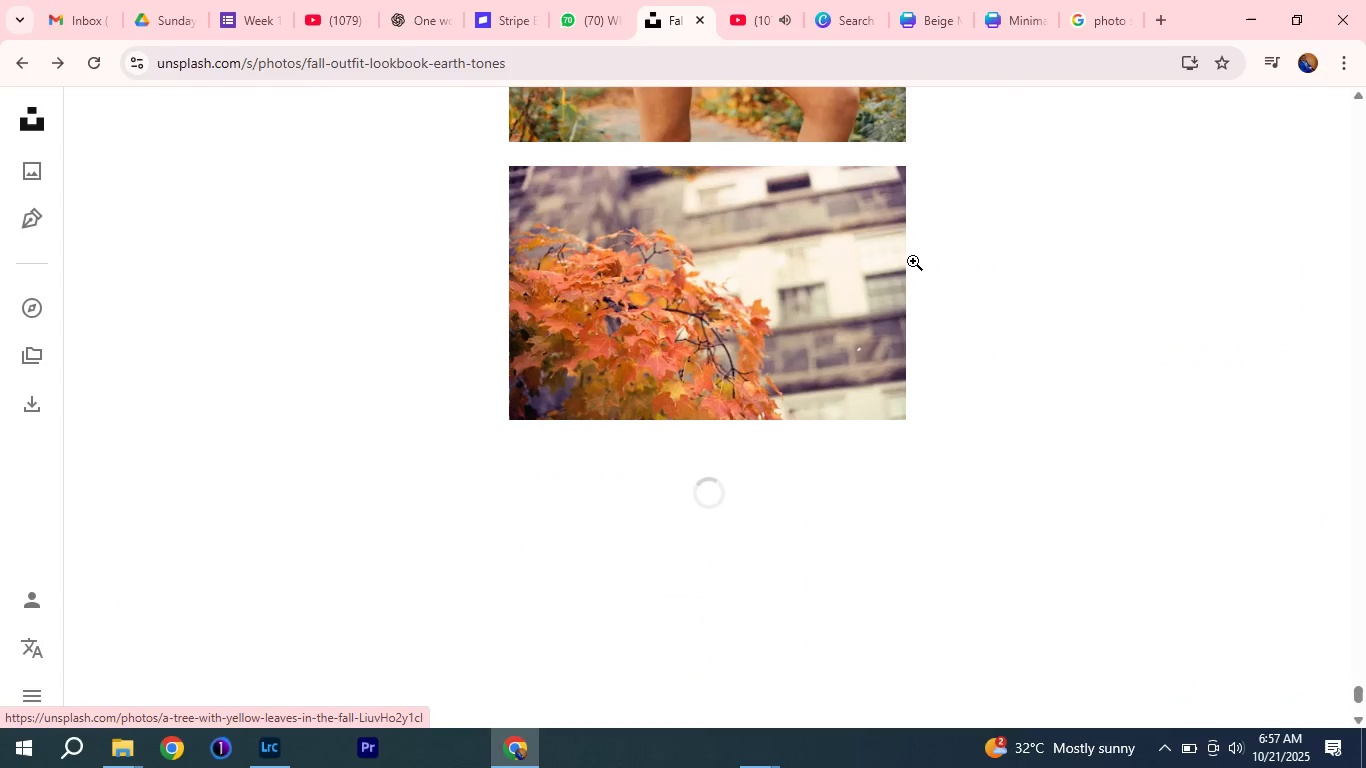 
mouse_move([908, 288])
 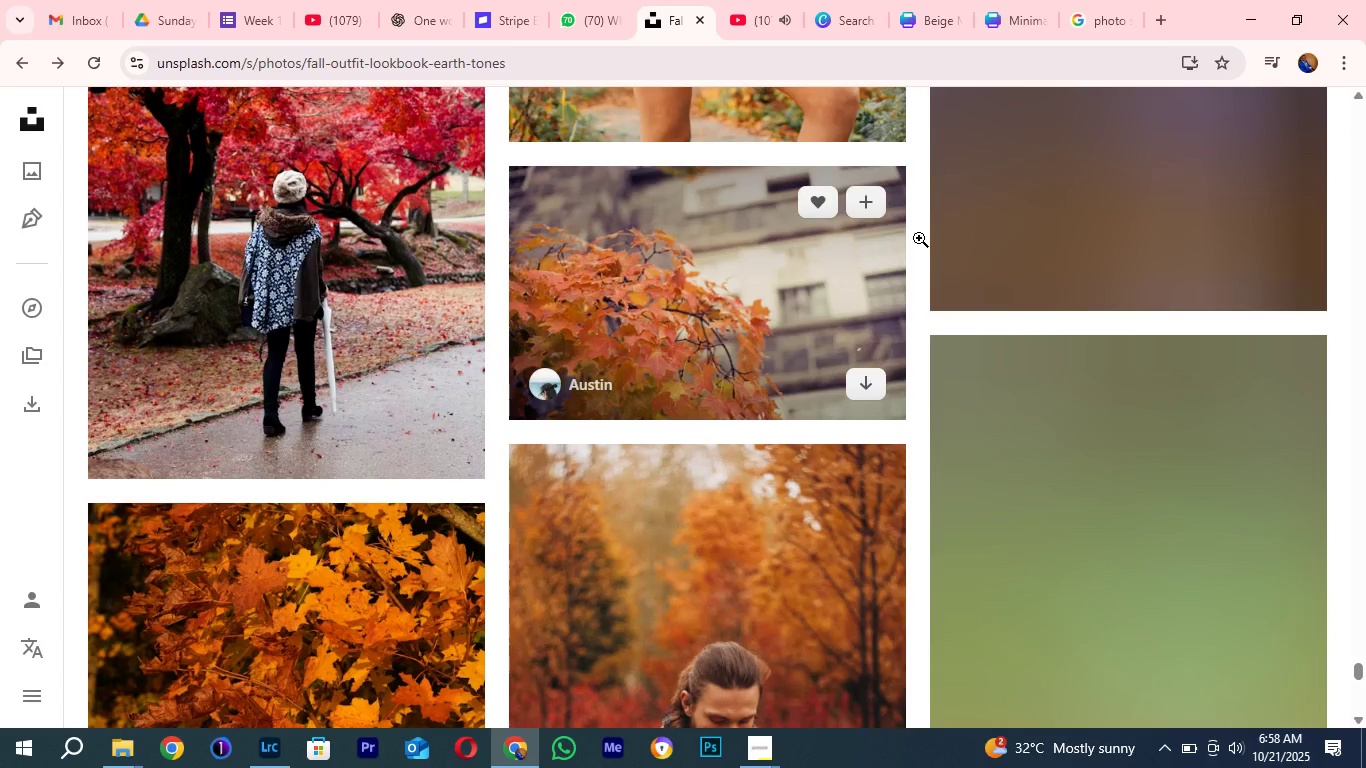 
scroll: coordinate [916, 273], scroll_direction: down, amount: 26.0
 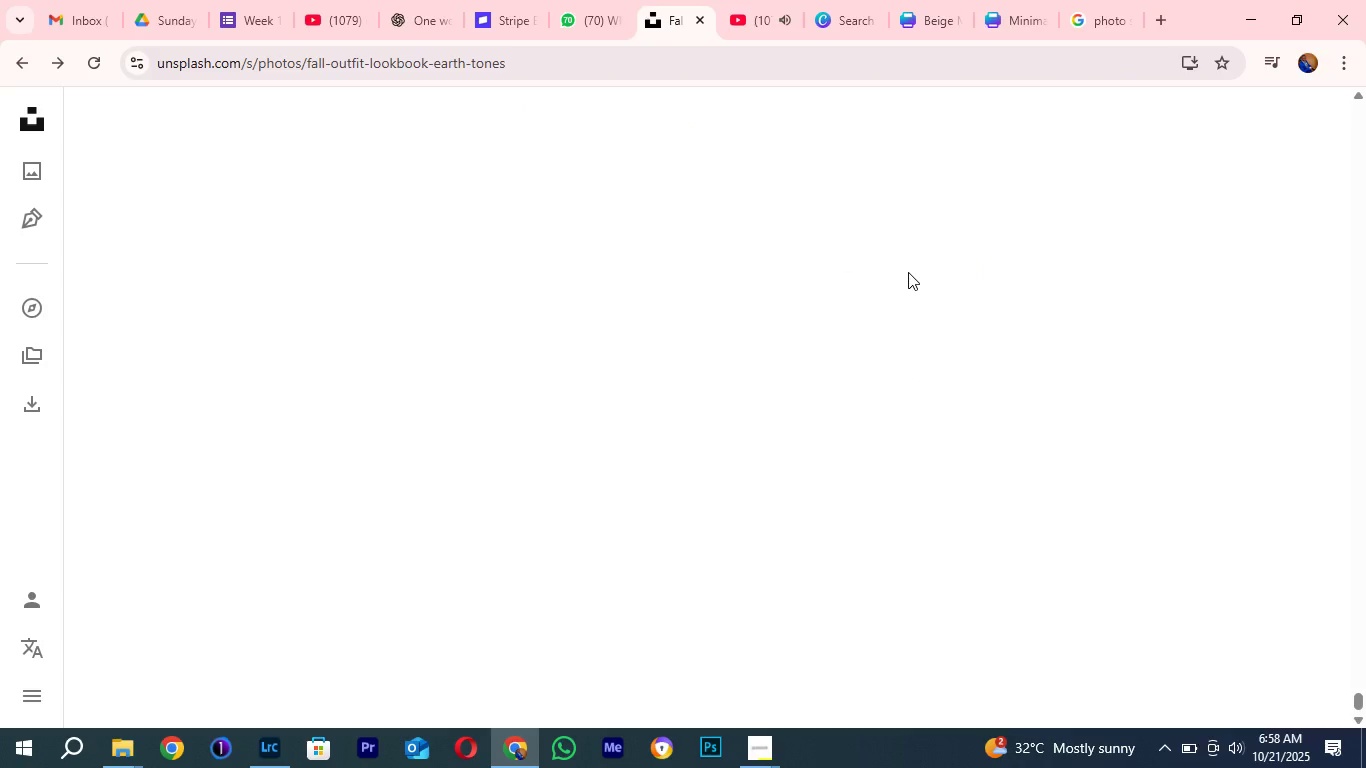 
scroll: coordinate [908, 279], scroll_direction: down, amount: 1.0
 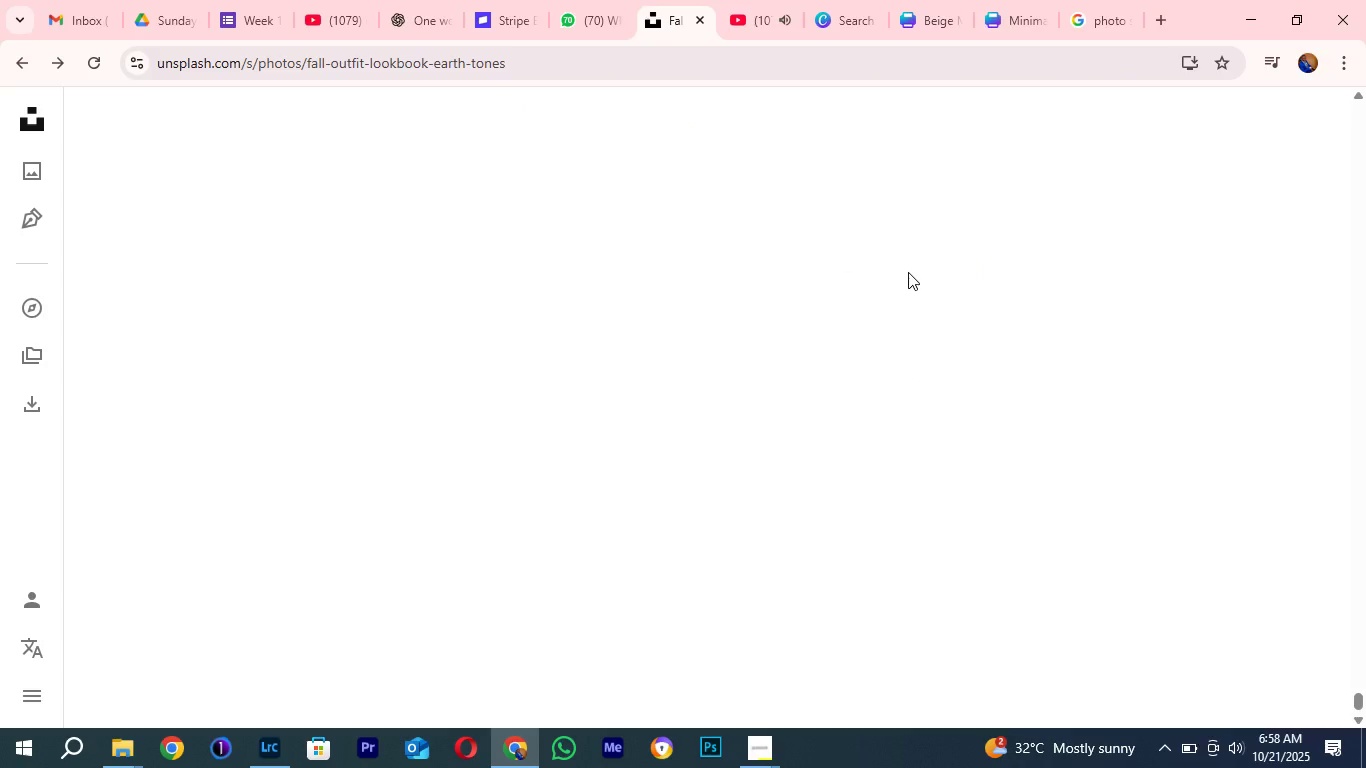 
scroll: coordinate [907, 269], scroll_direction: up, amount: 11.0
 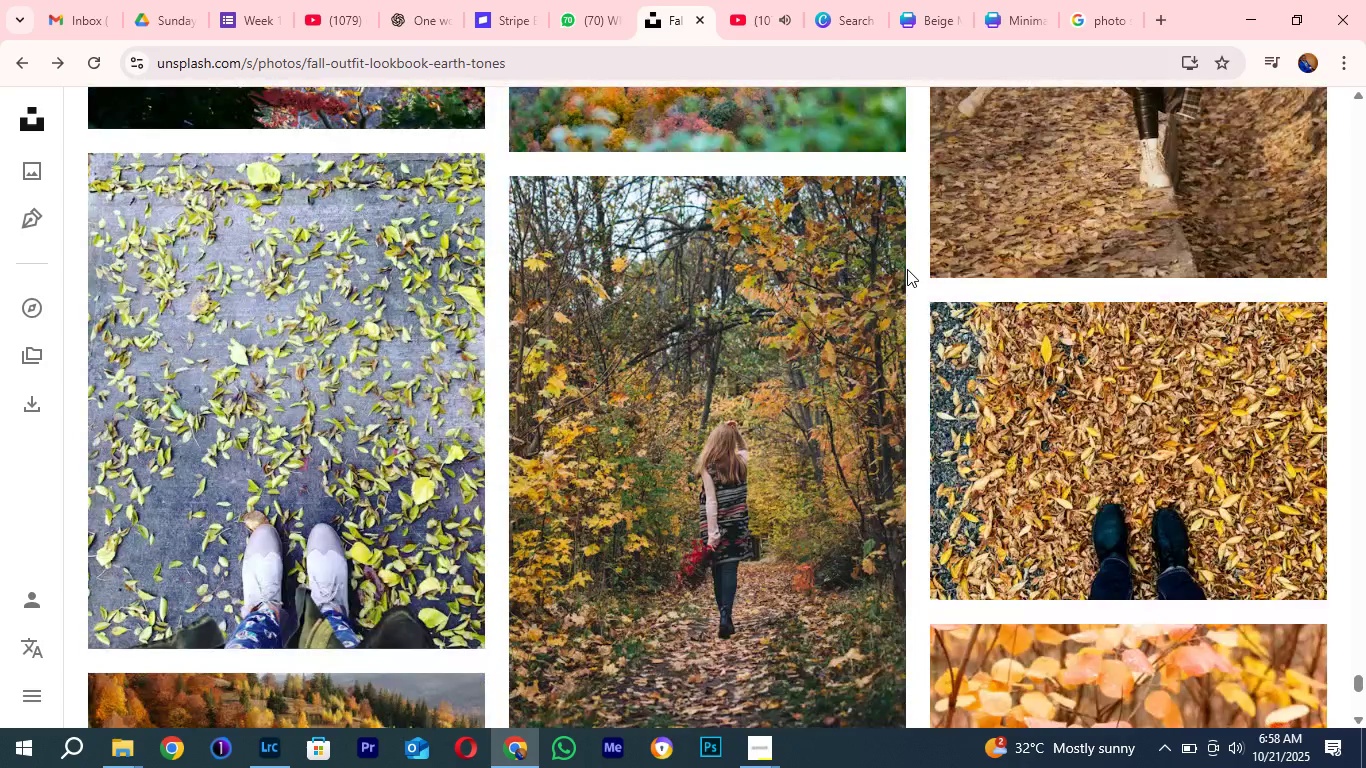 
scroll: coordinate [907, 271], scroll_direction: down, amount: 12.0
 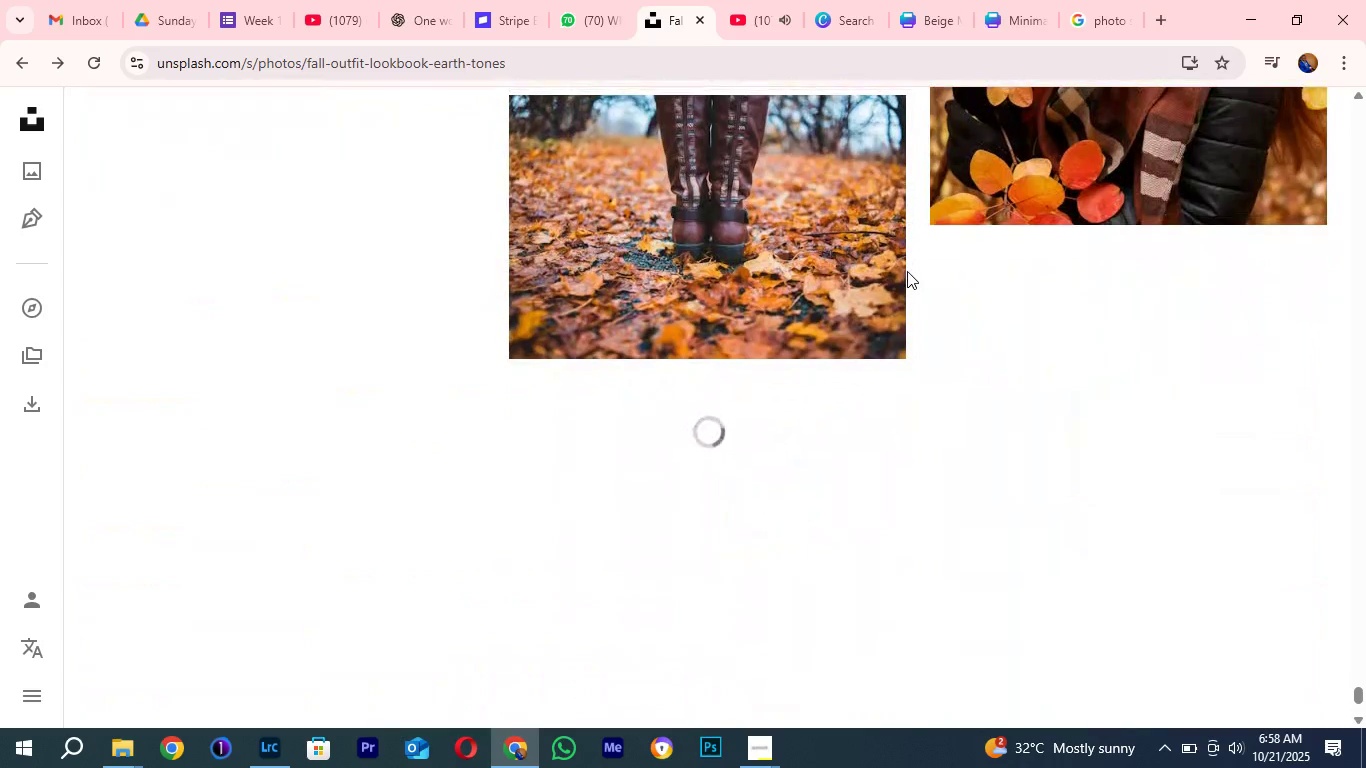 
scroll: coordinate [907, 271], scroll_direction: up, amount: 1.0
 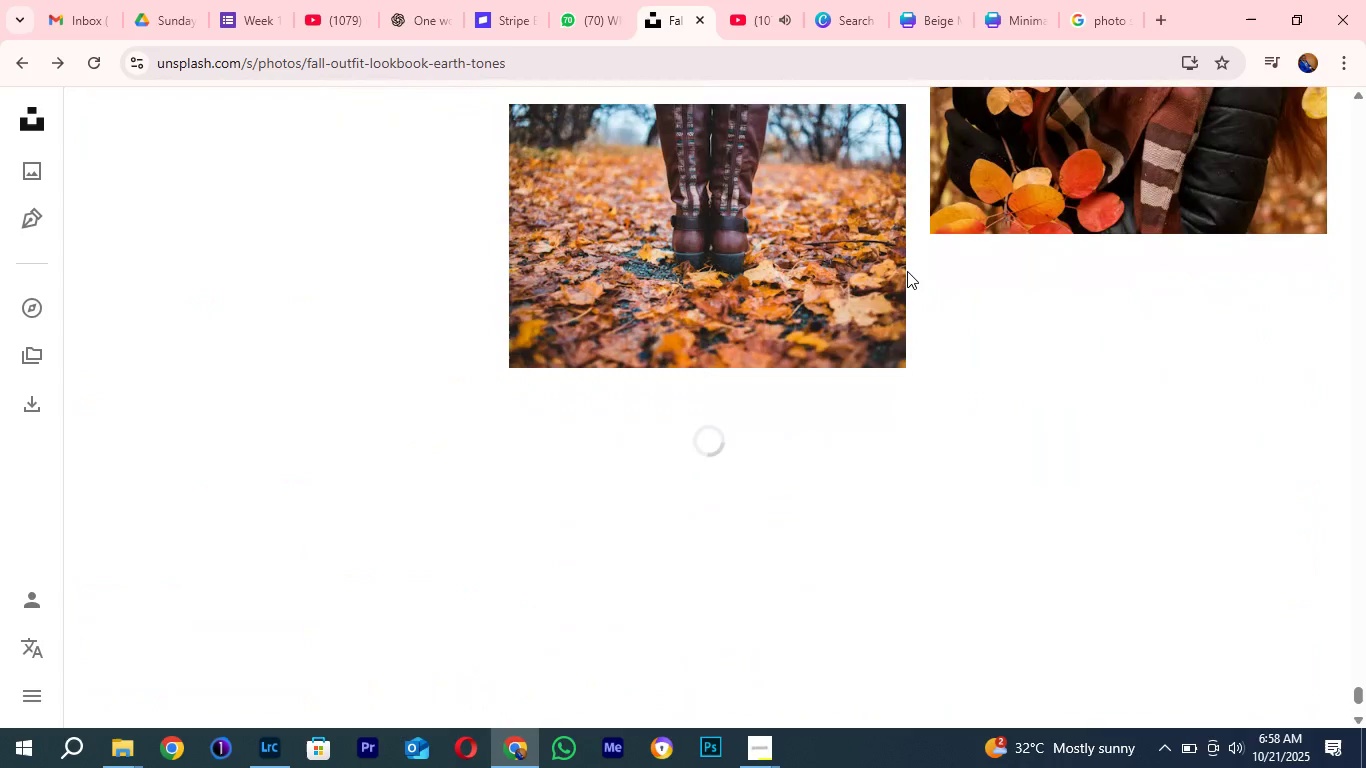 
scroll: coordinate [907, 274], scroll_direction: down, amount: 5.0
 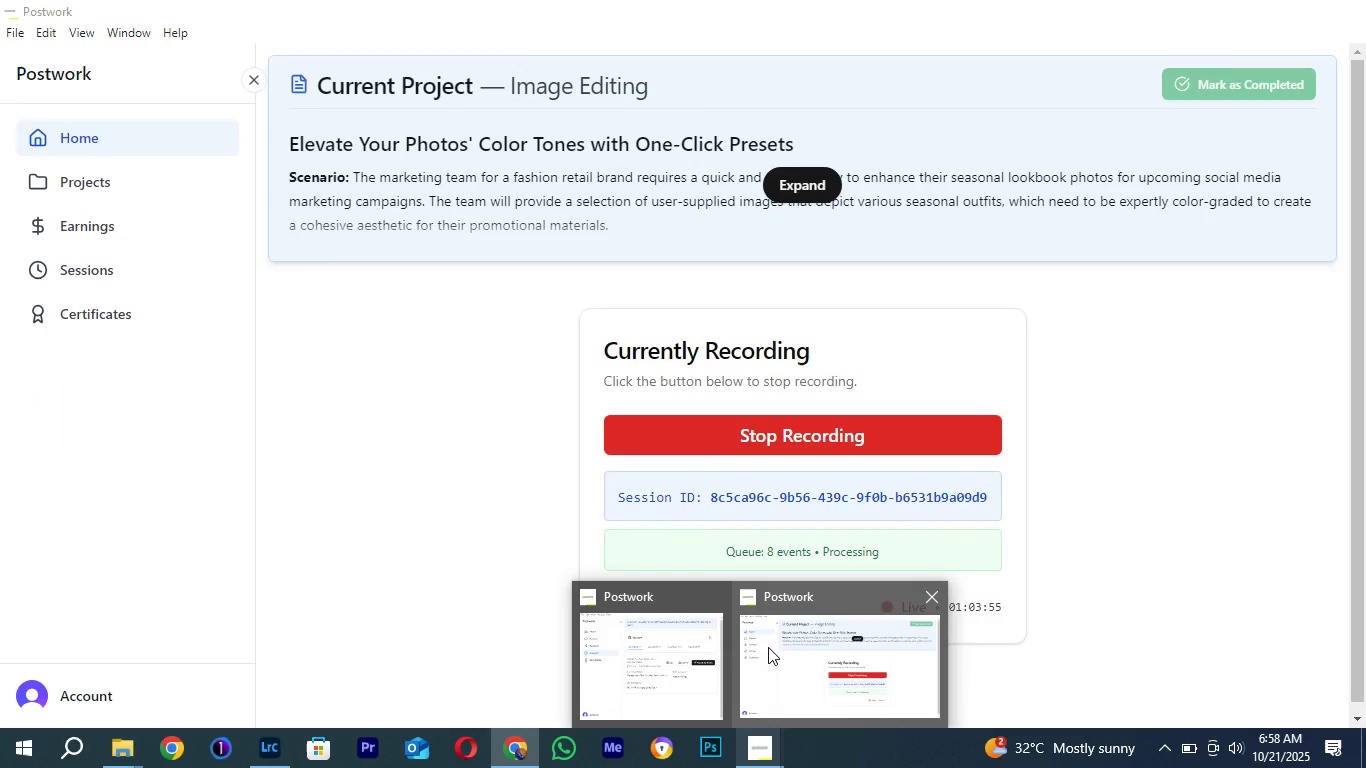 
left_click([768, 647])